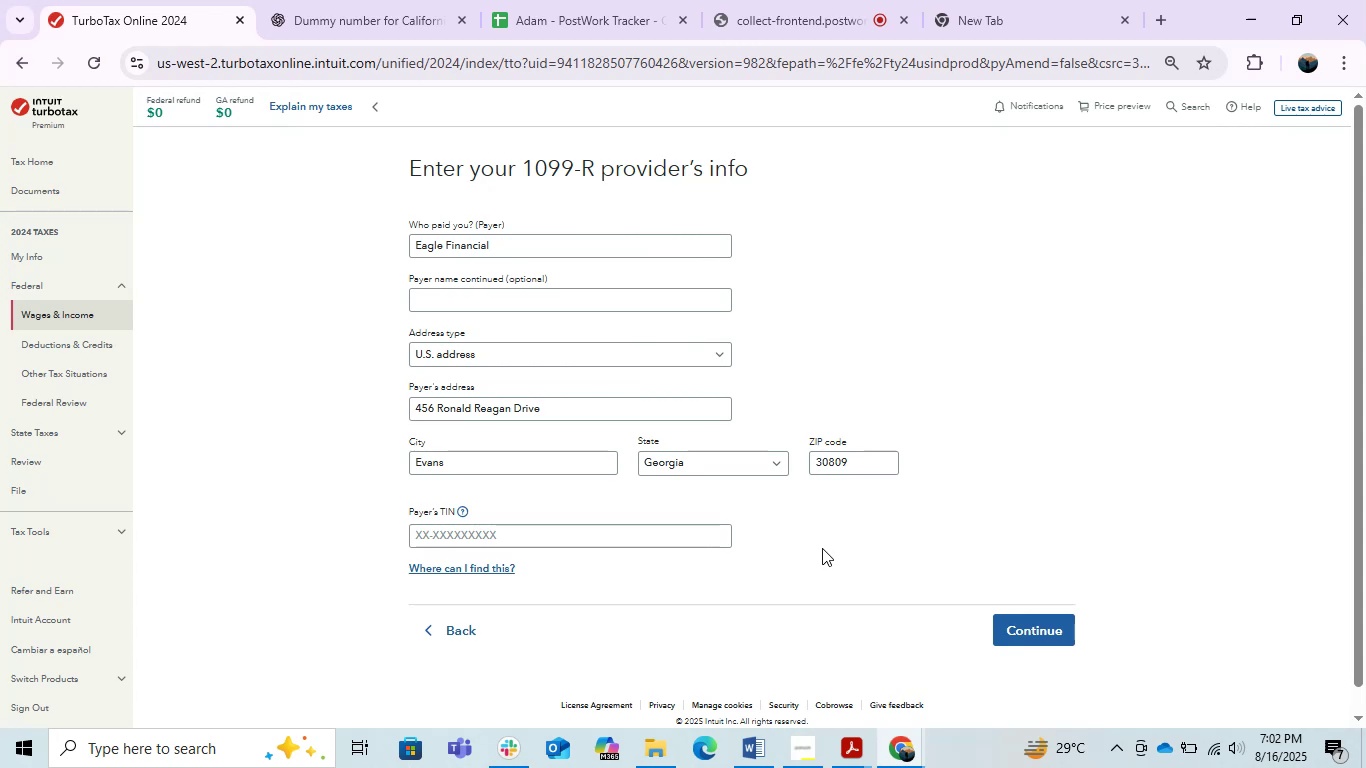 
key(Alt+AltLeft)
 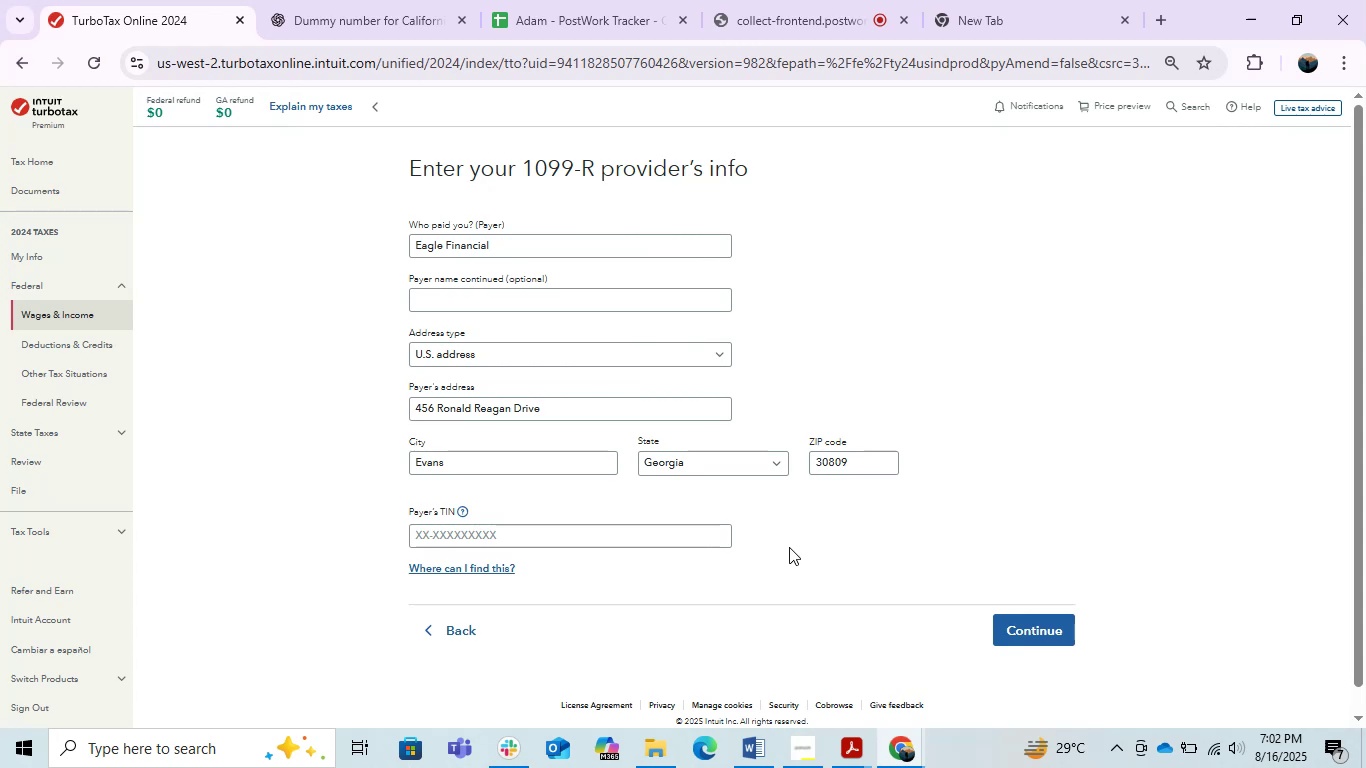 
key(Alt+Tab)
 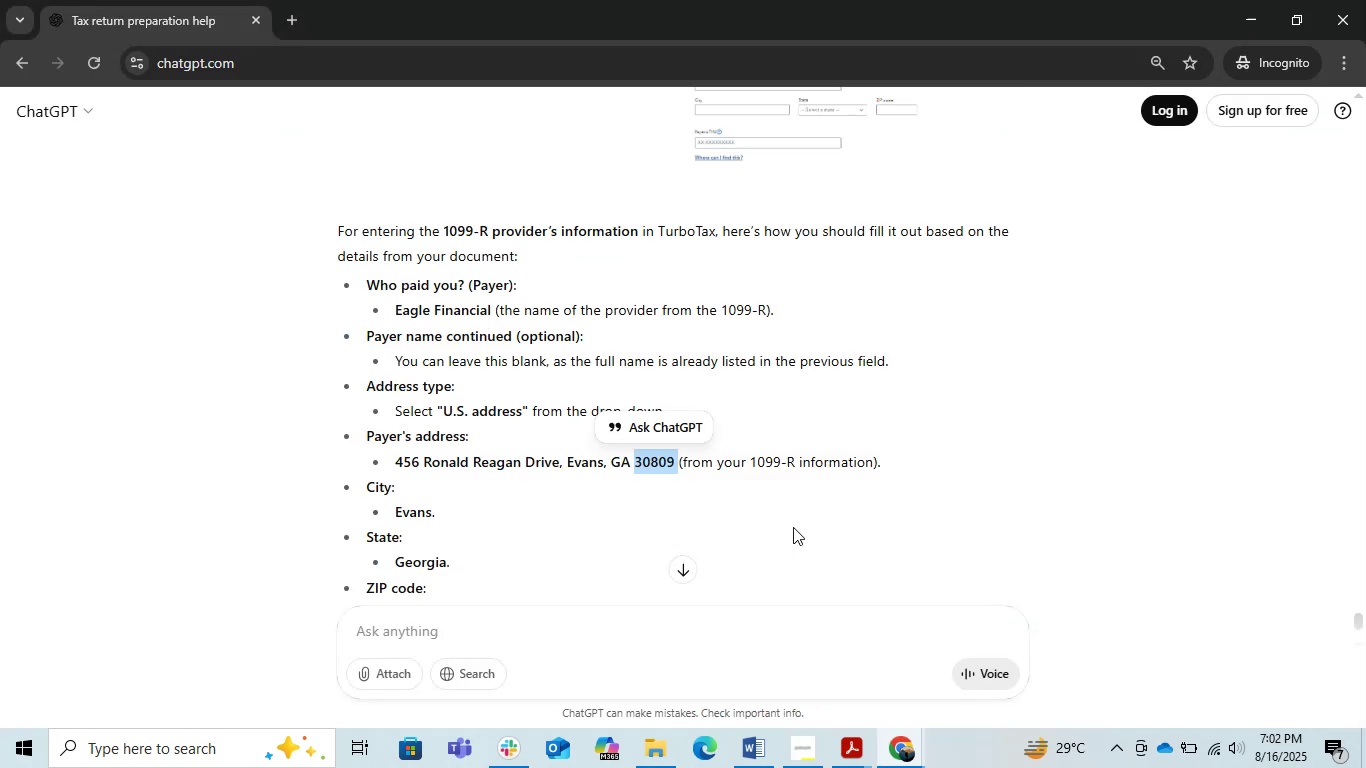 
scroll: coordinate [793, 527], scroll_direction: down, amount: 1.0
 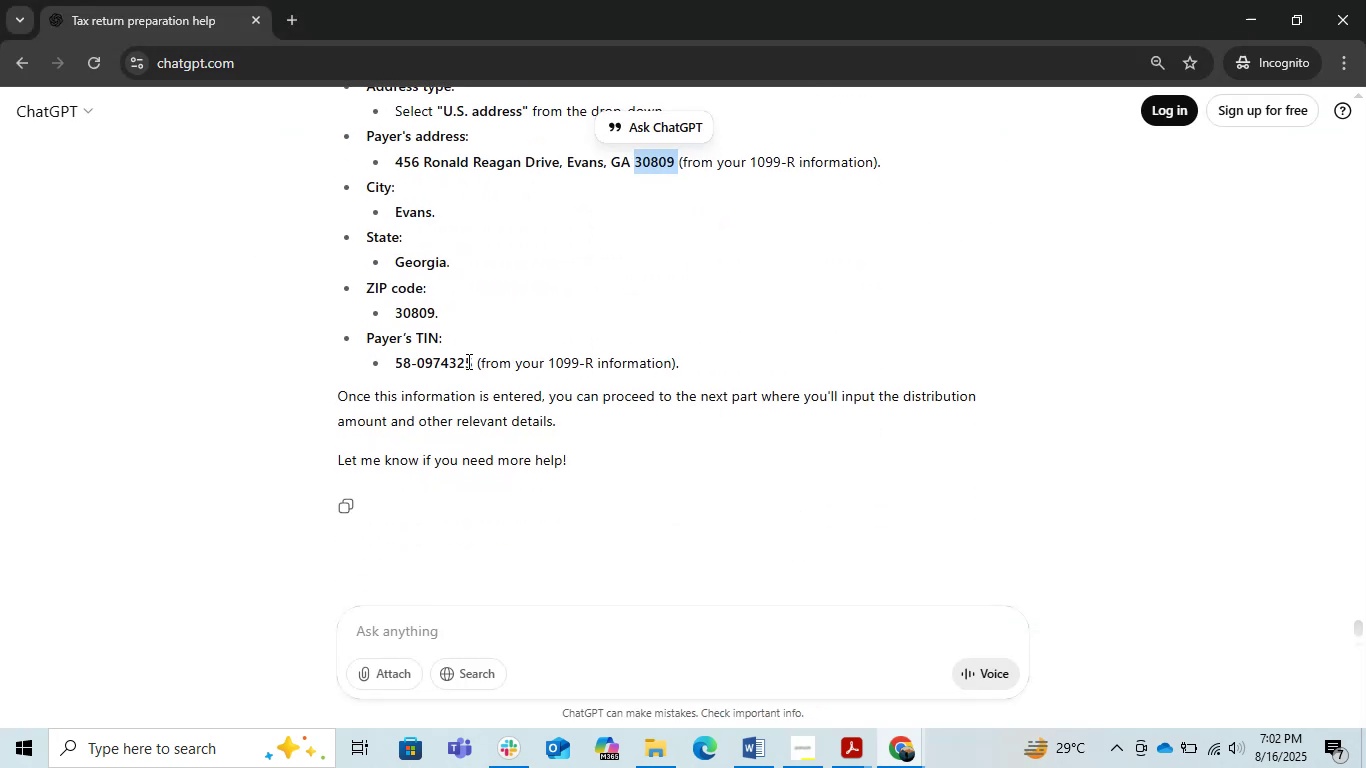 
left_click_drag(start_coordinate=[470, 364], to_coordinate=[391, 356])
 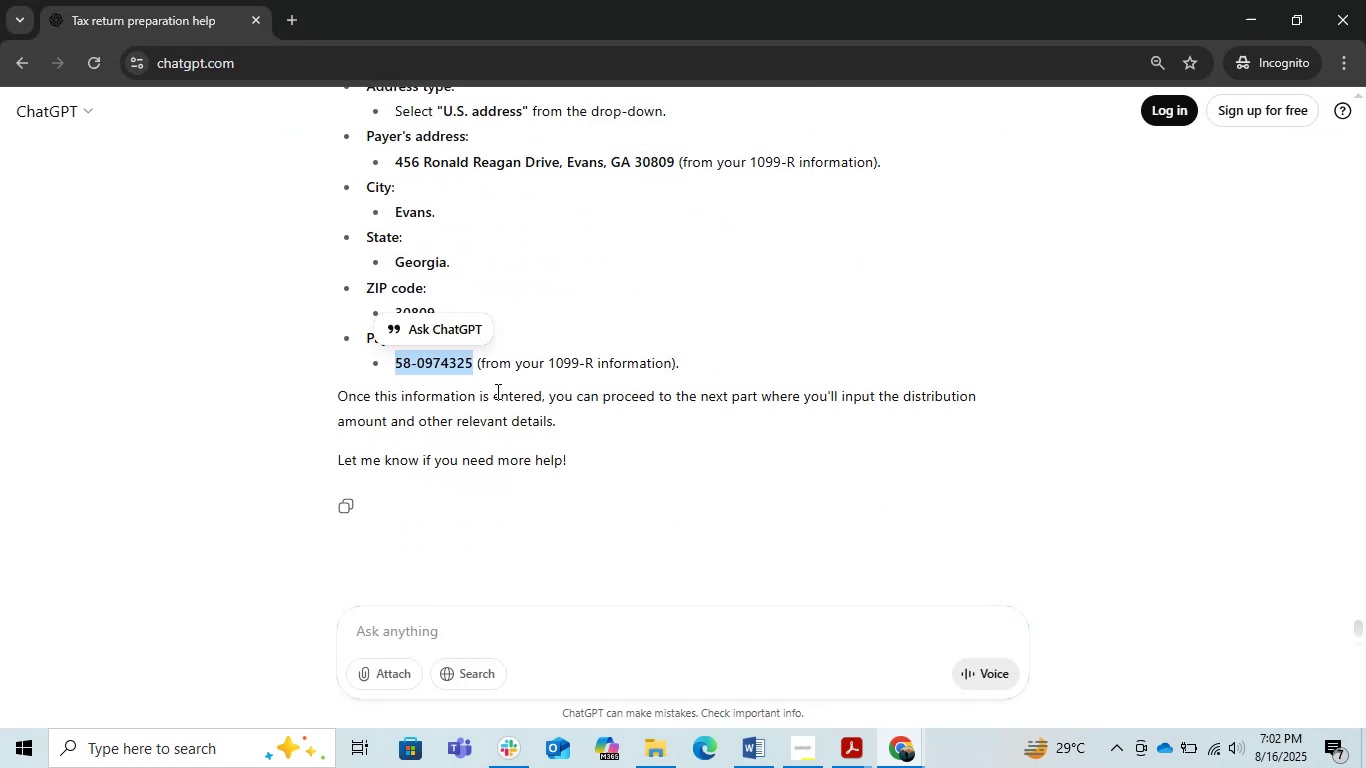 
key(Control+ControlLeft)
 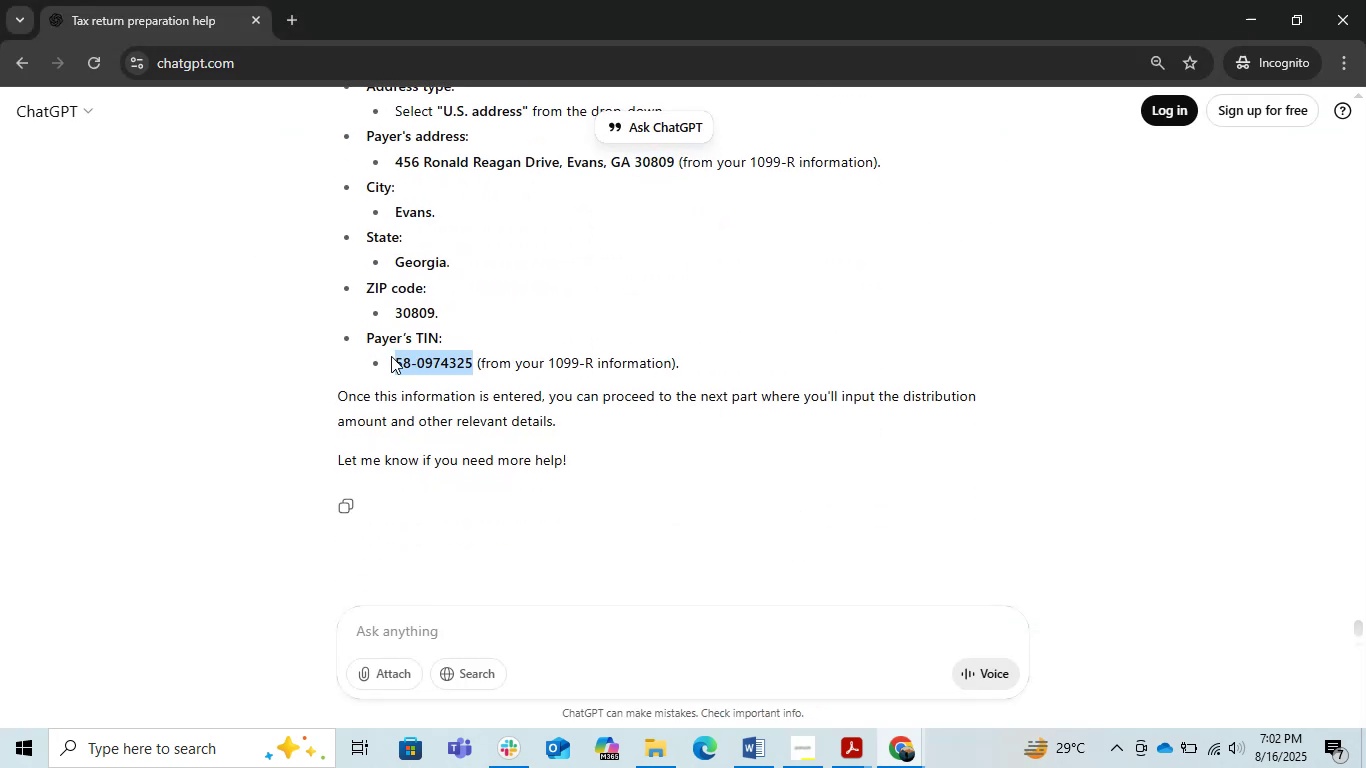 
key(Control+C)
 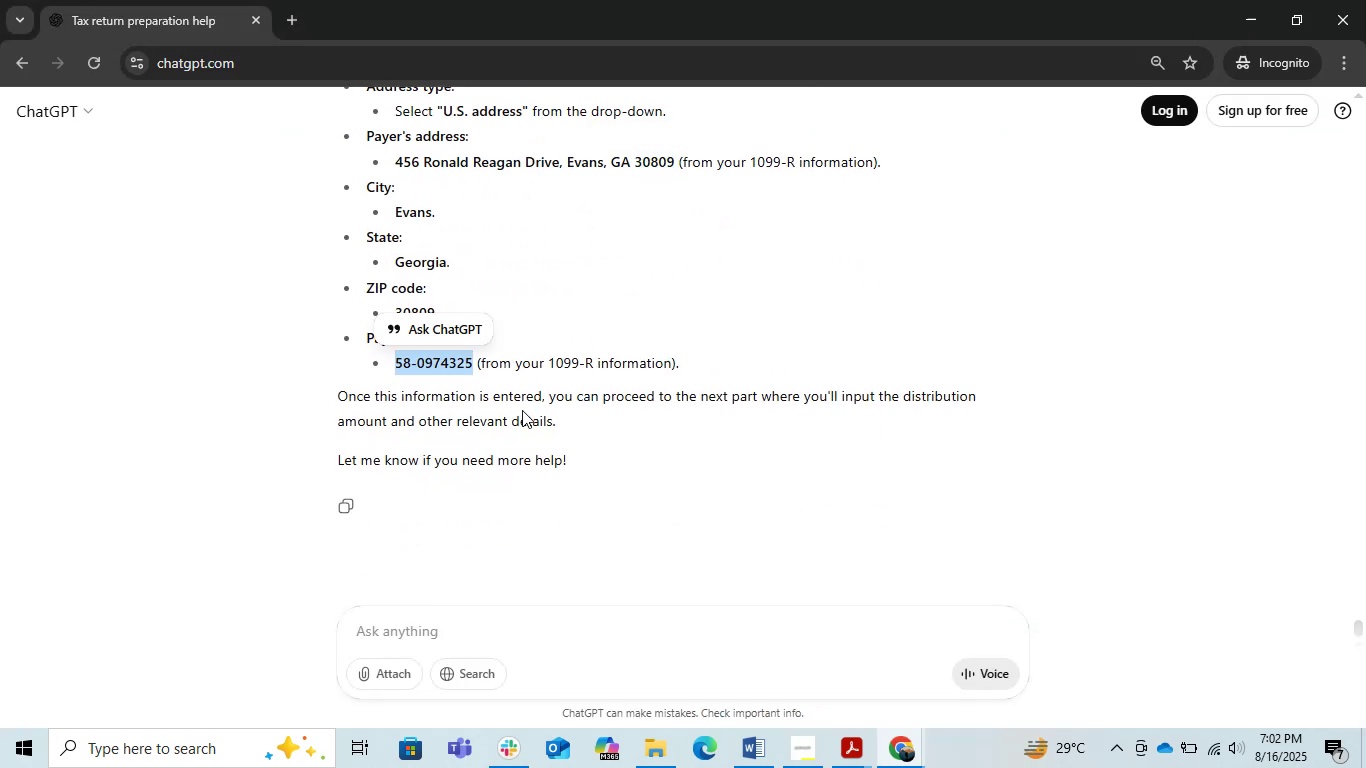 
key(Alt+Tab)
 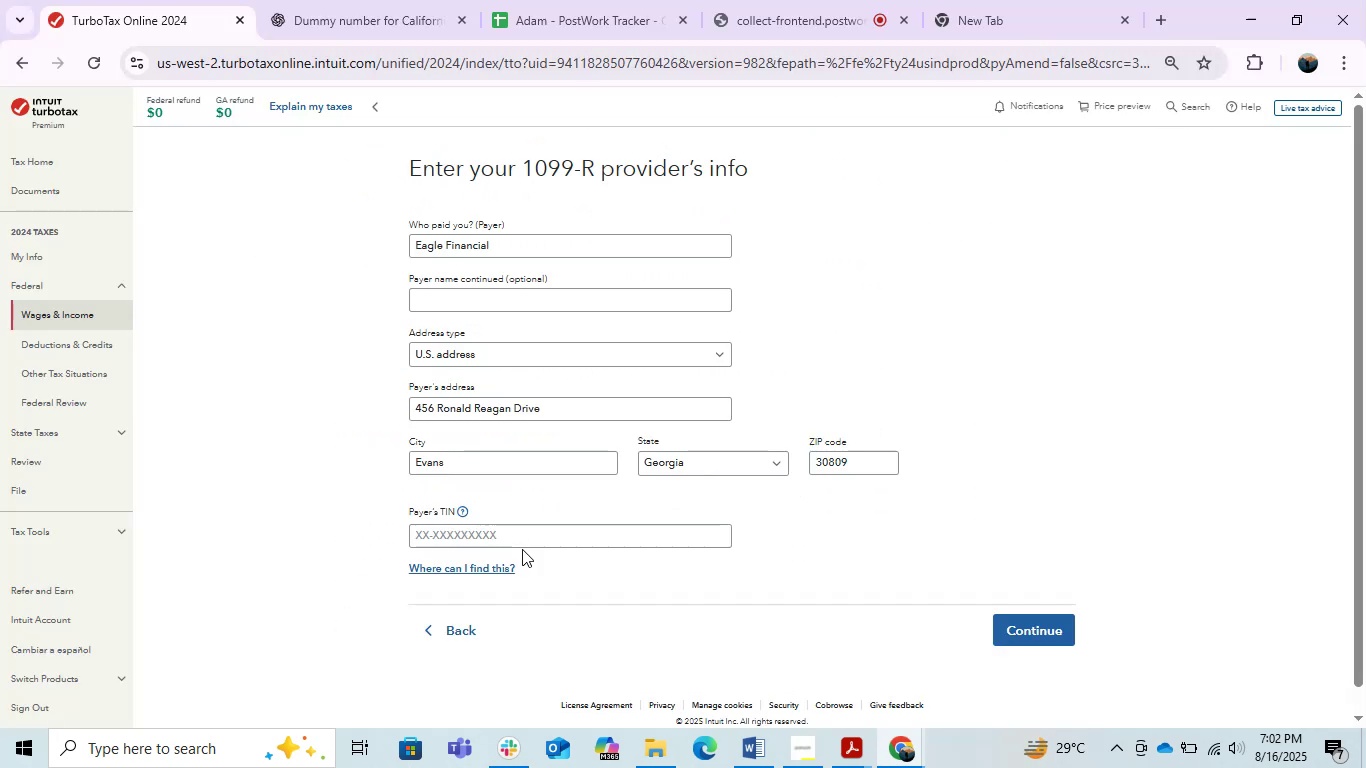 
left_click([507, 538])
 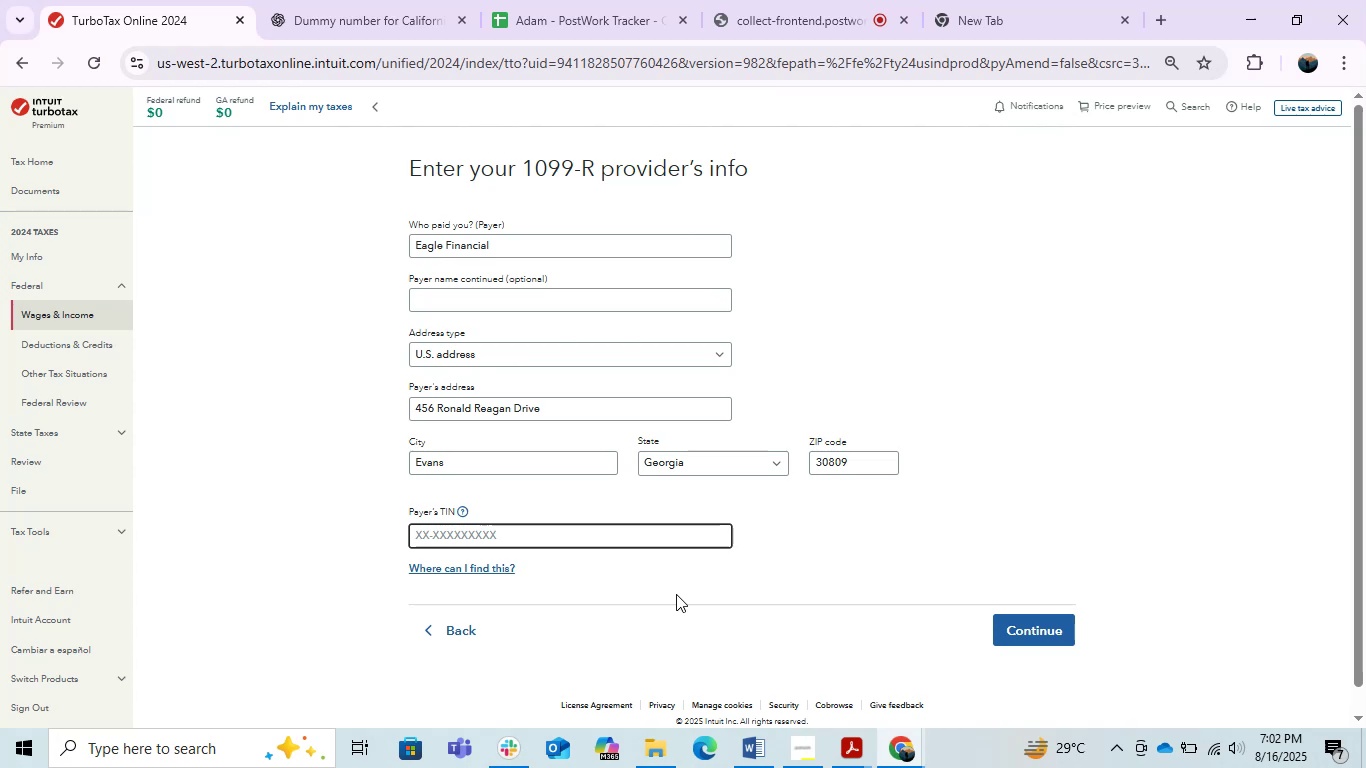 
key(Control+V)
 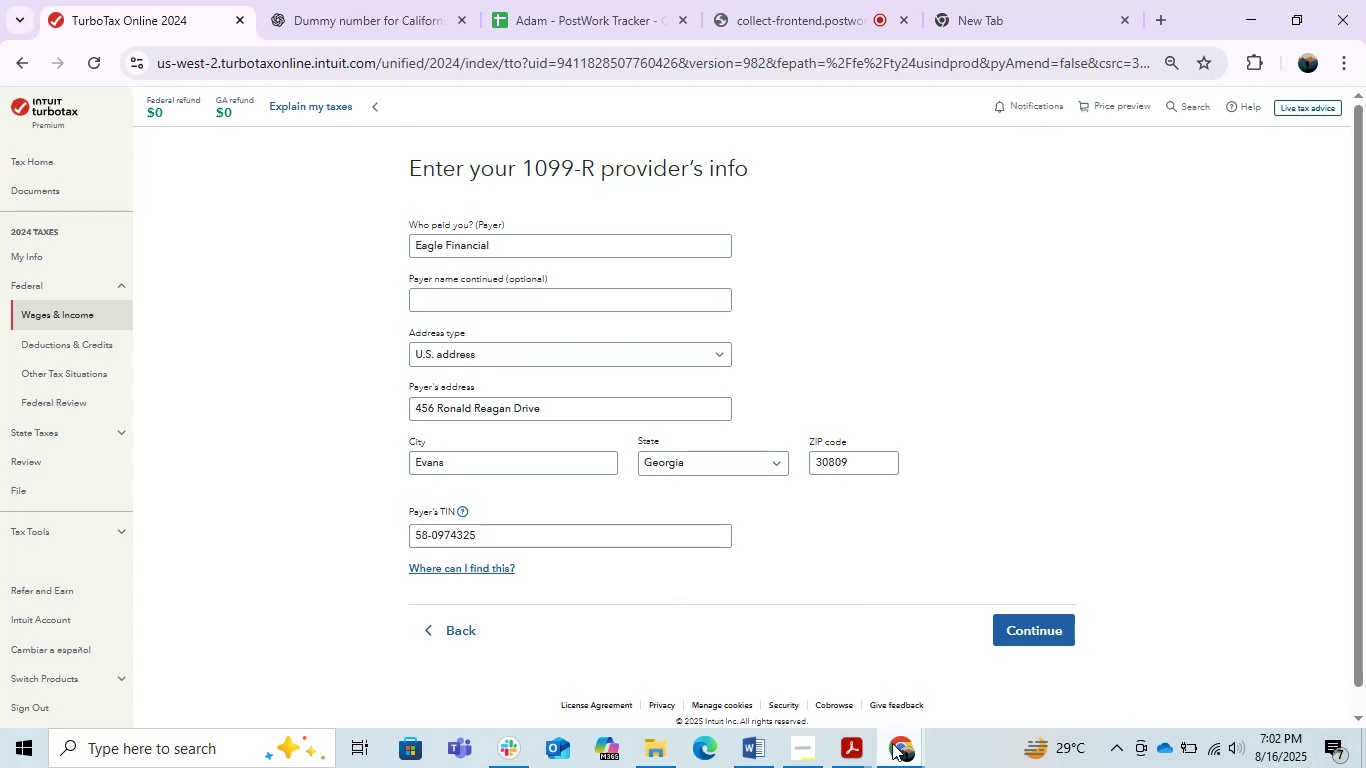 
left_click([743, 744])
 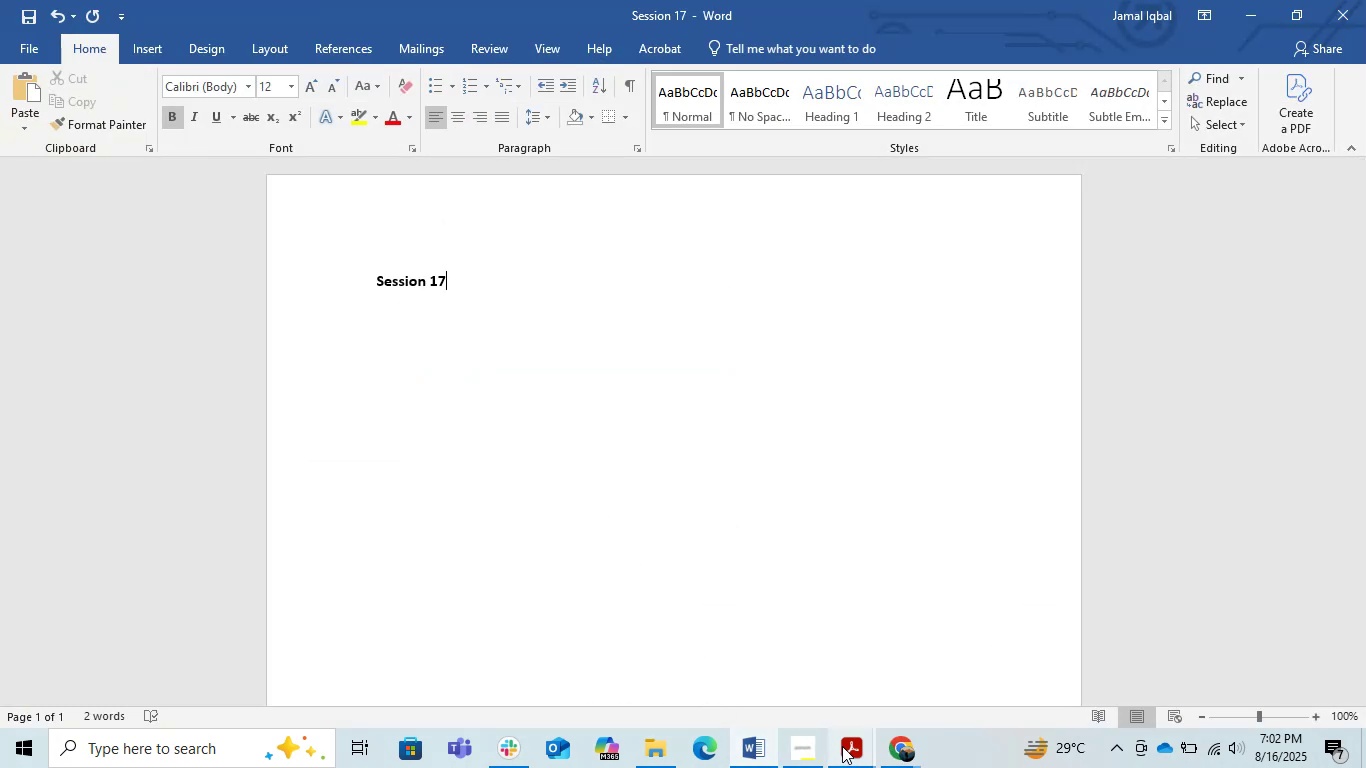 
double_click([753, 680])
 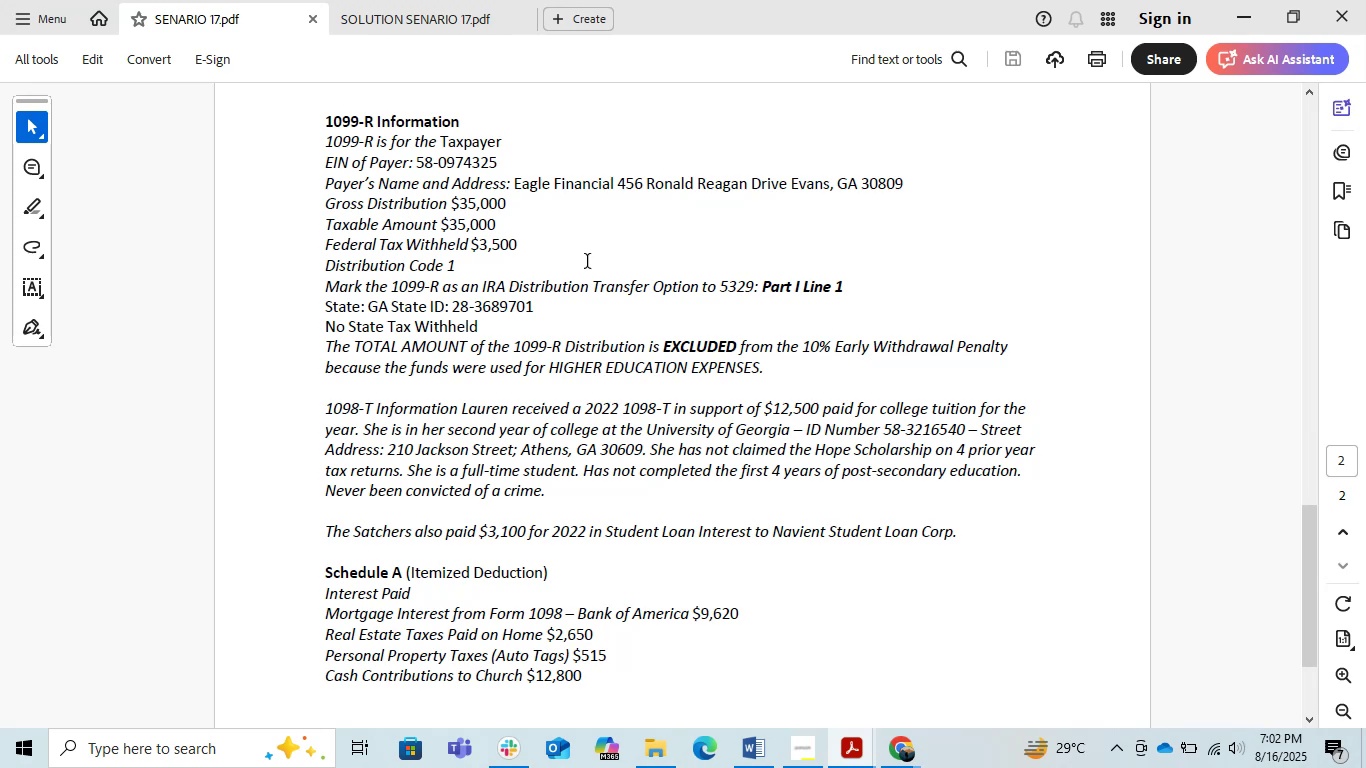 
wait(7.78)
 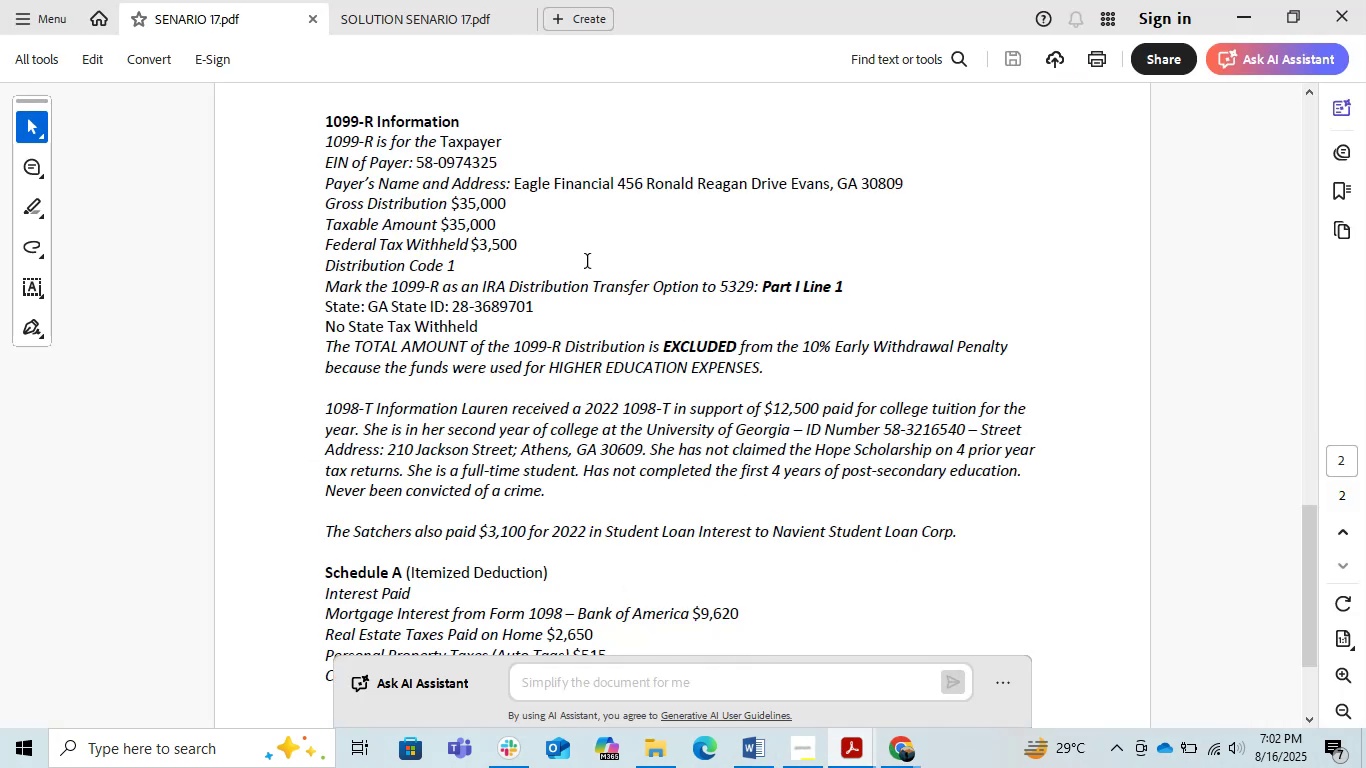 
key(Alt+AltLeft)
 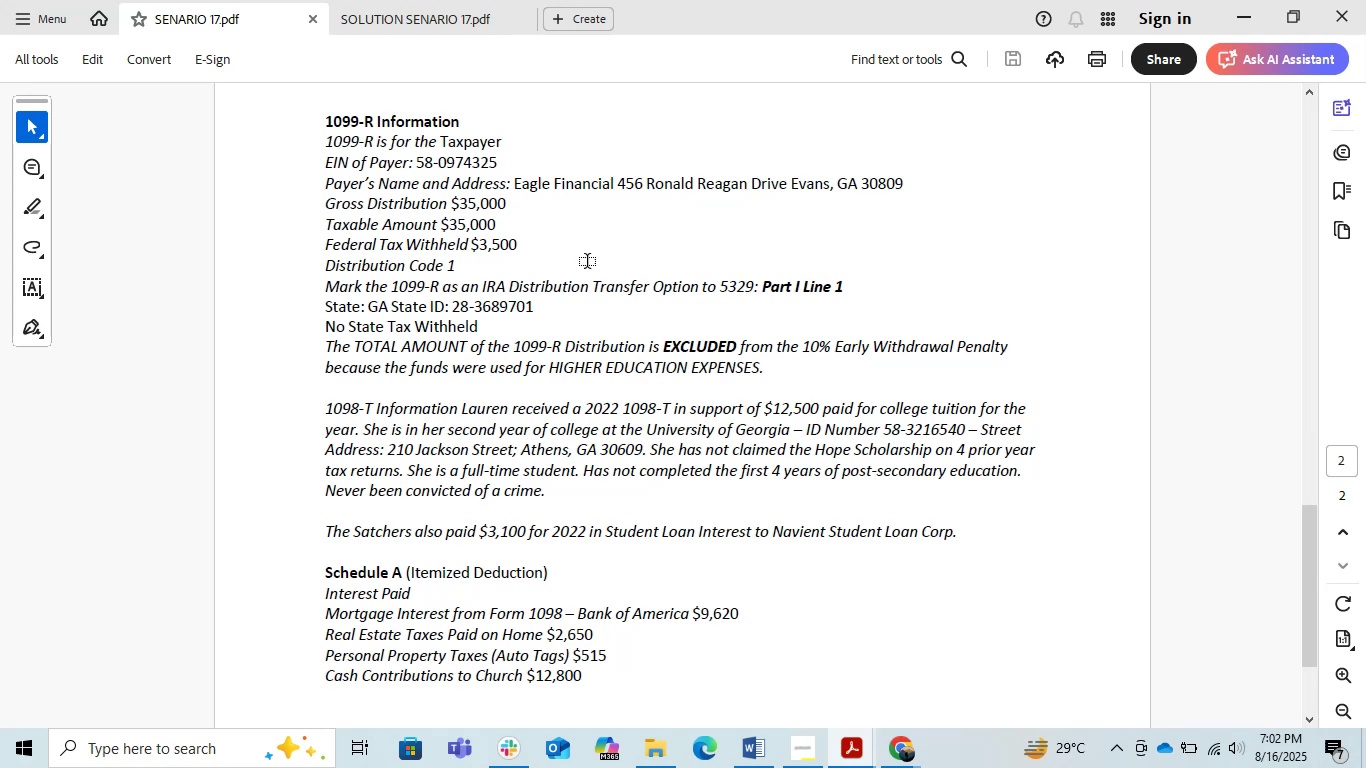 
key(Alt+Tab)
 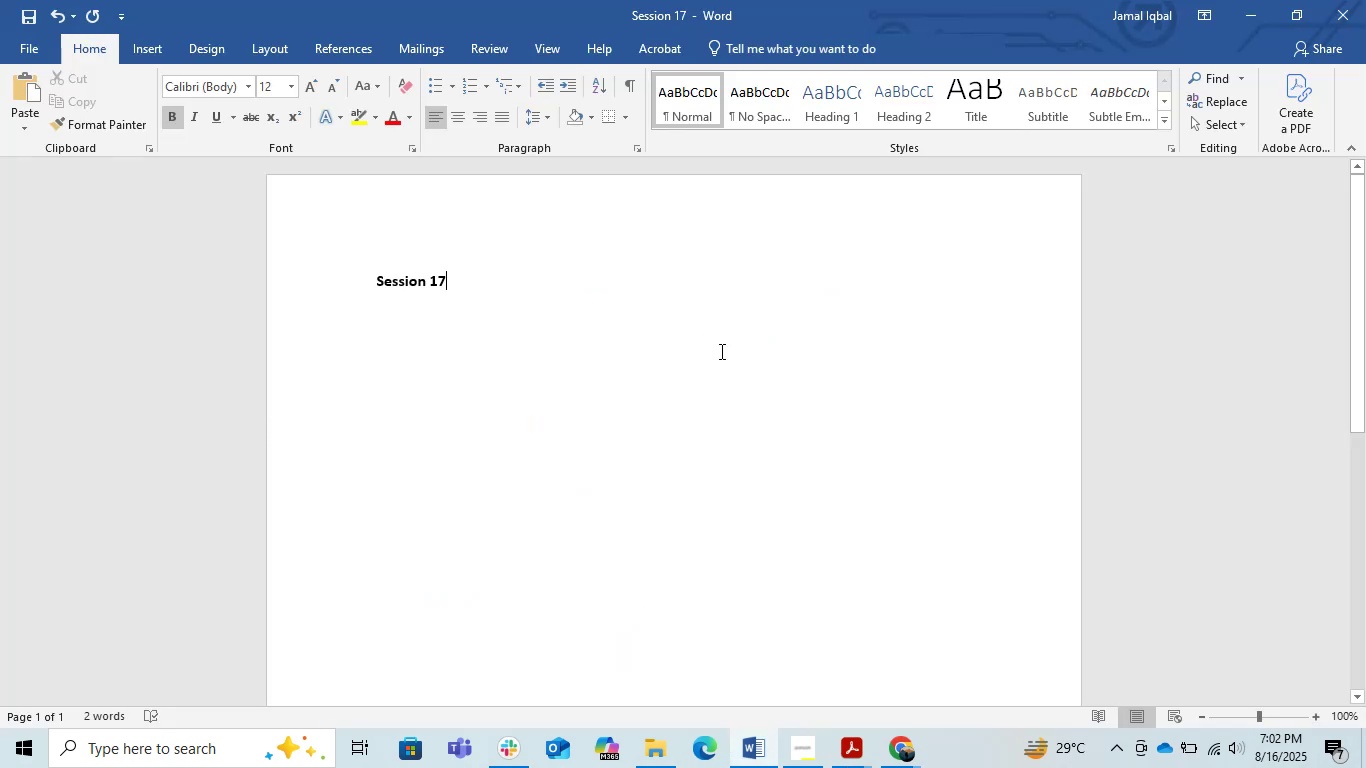 
key(Alt+AltLeft)
 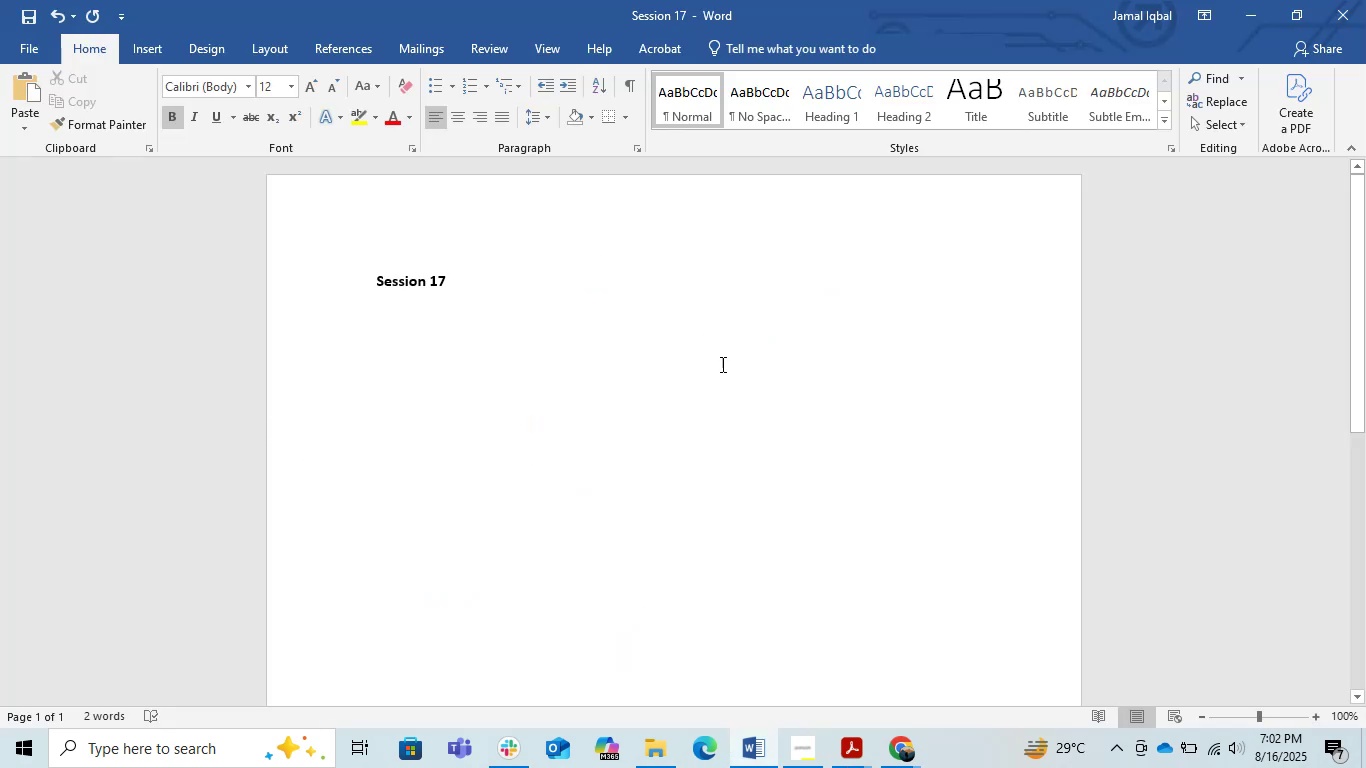 
key(Alt+Tab)
 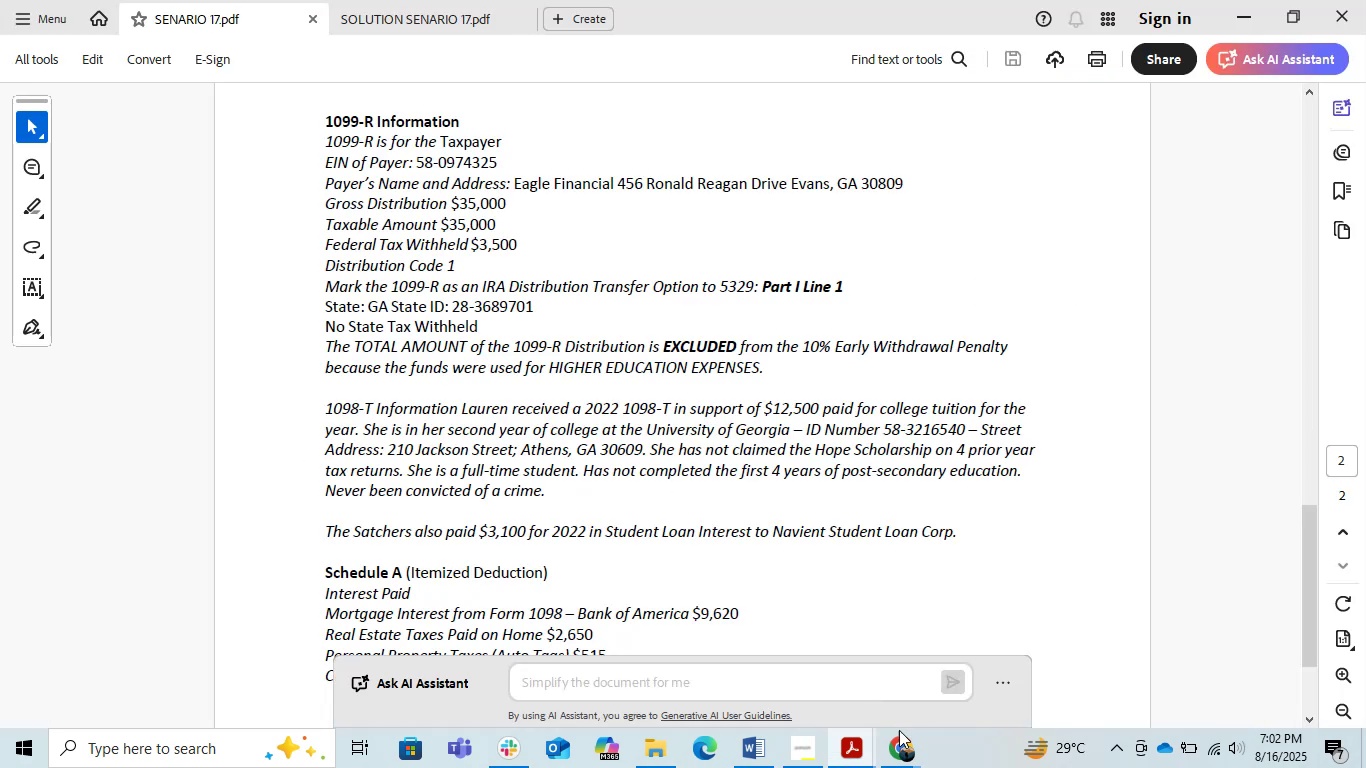 
left_click([899, 751])
 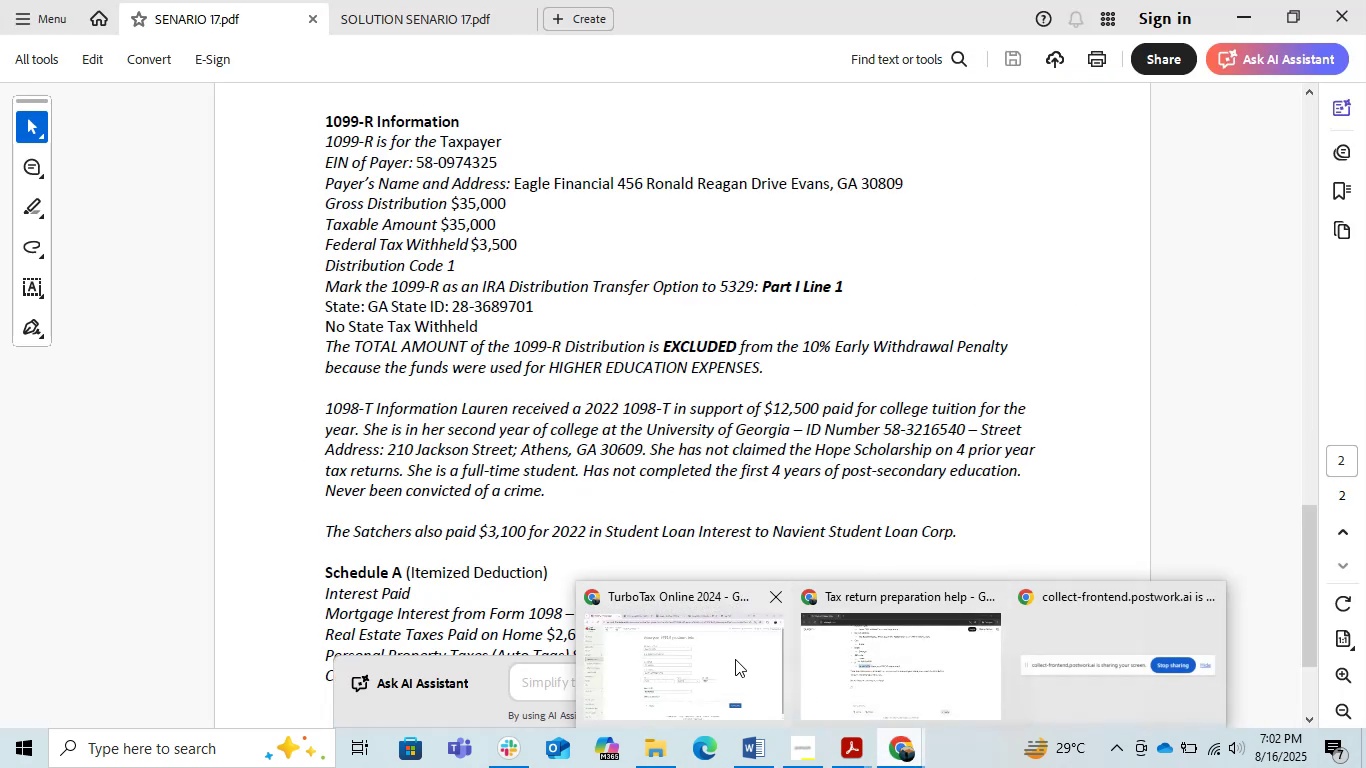 
left_click([735, 659])
 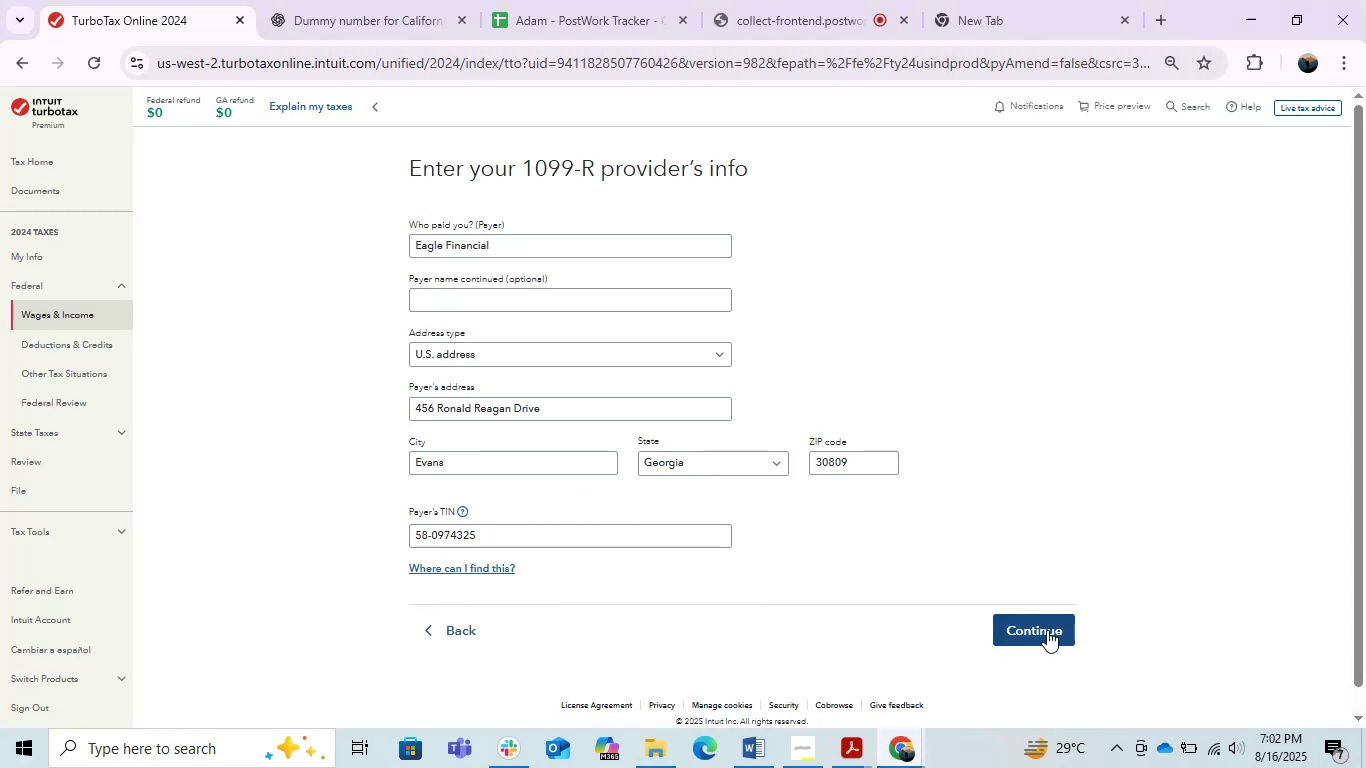 
left_click([1047, 630])
 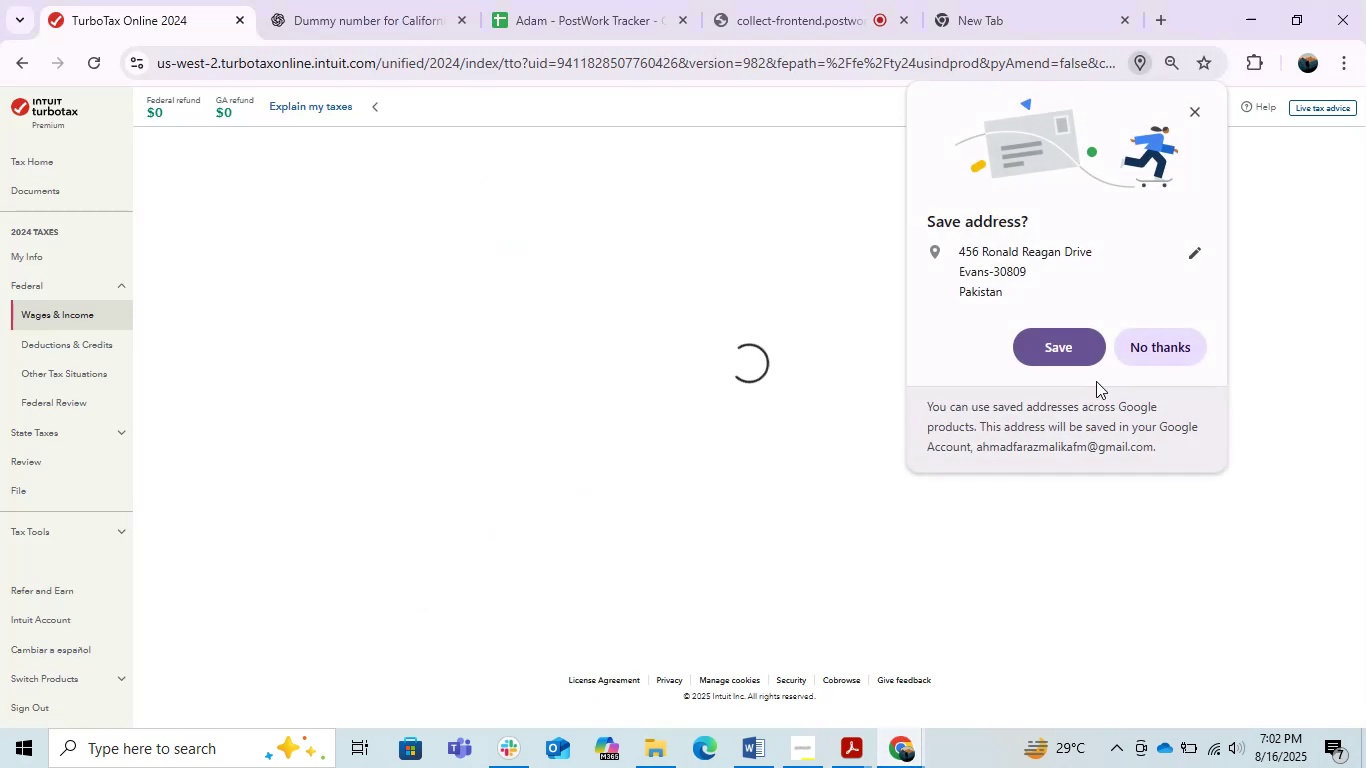 
left_click([1068, 355])
 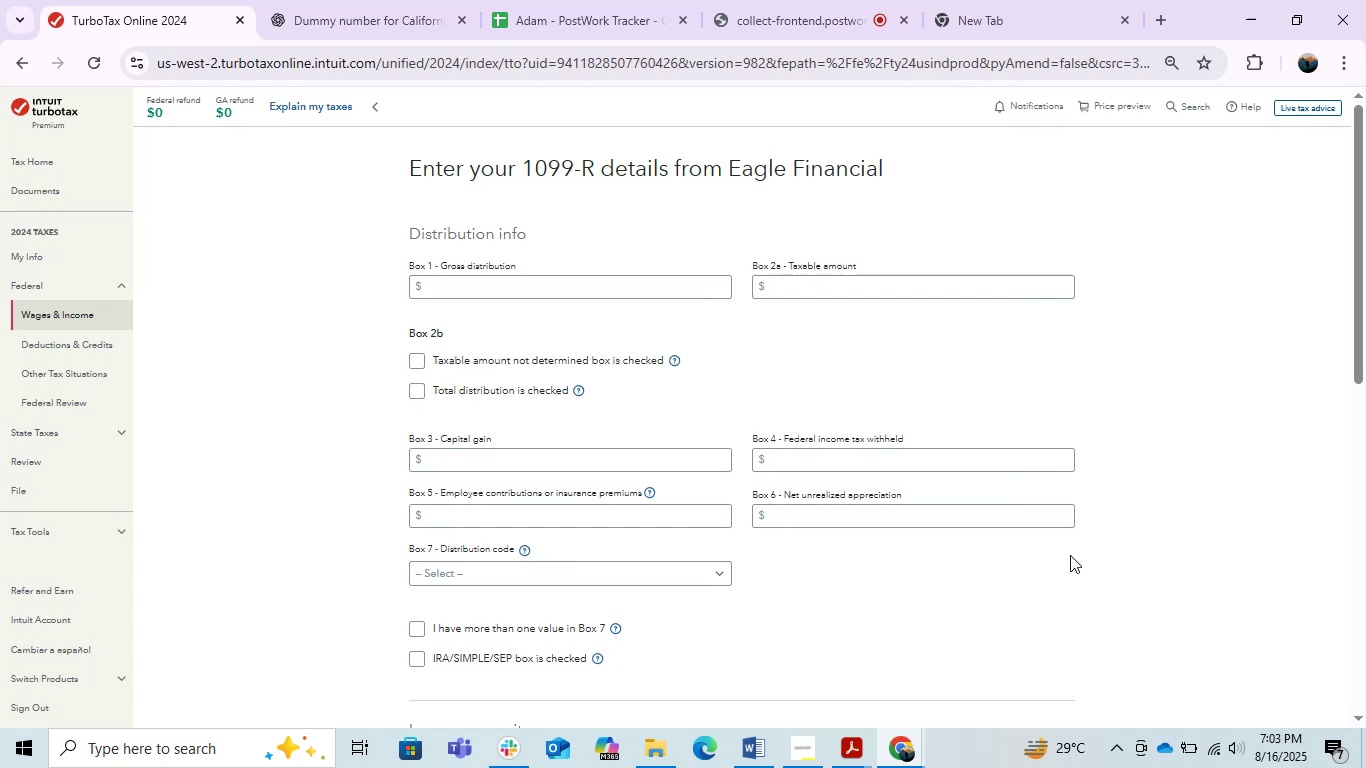 
scroll: coordinate [1059, 522], scroll_direction: down, amount: 1.0
 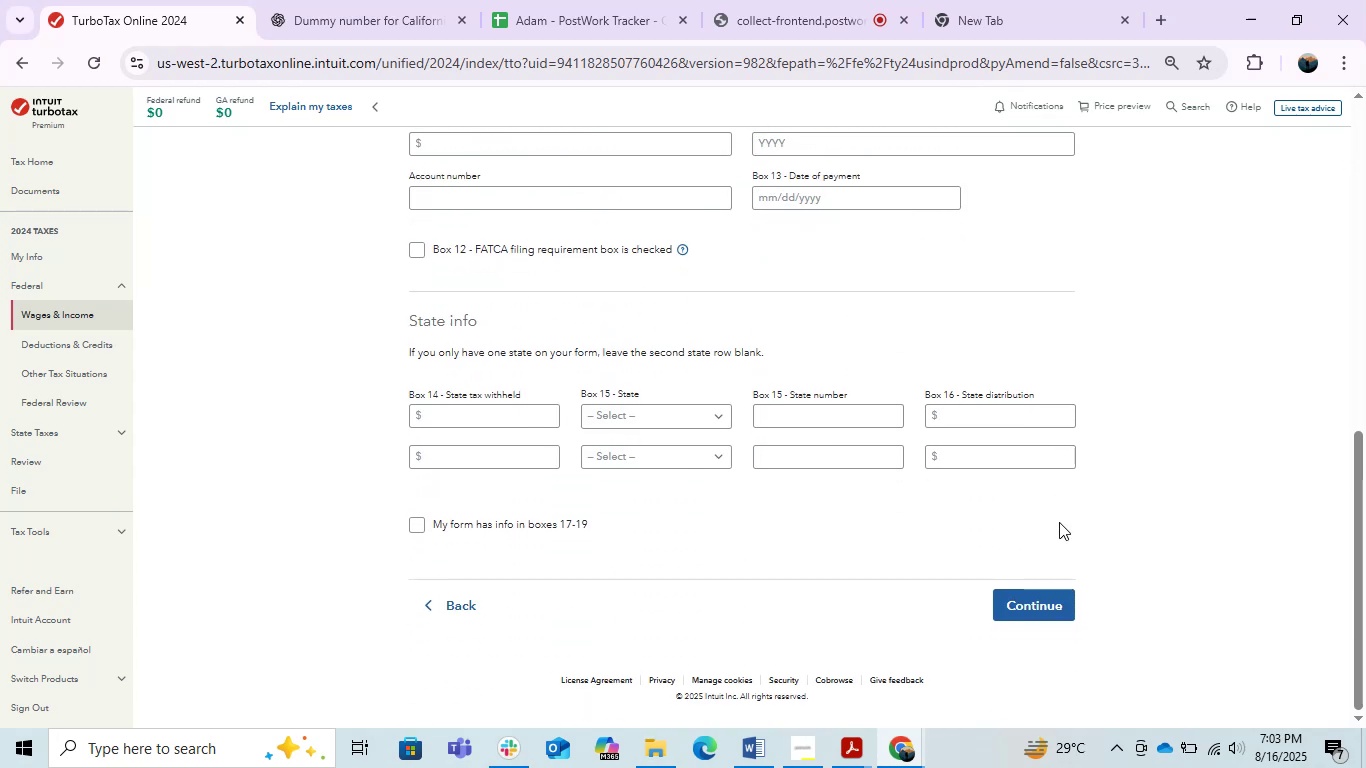 
scroll: coordinate [1059, 522], scroll_direction: up, amount: 3.0
 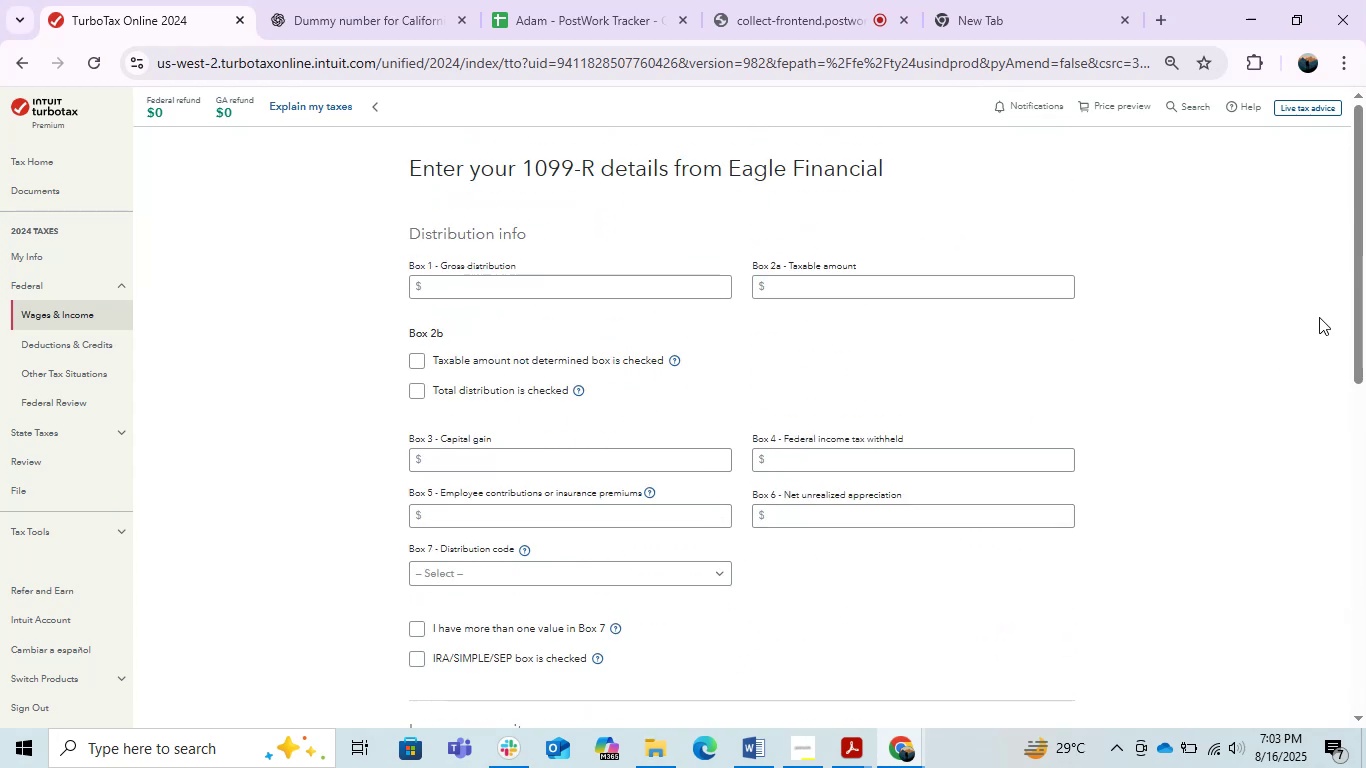 
left_click_drag(start_coordinate=[1358, 286], to_coordinate=[1365, 297])
 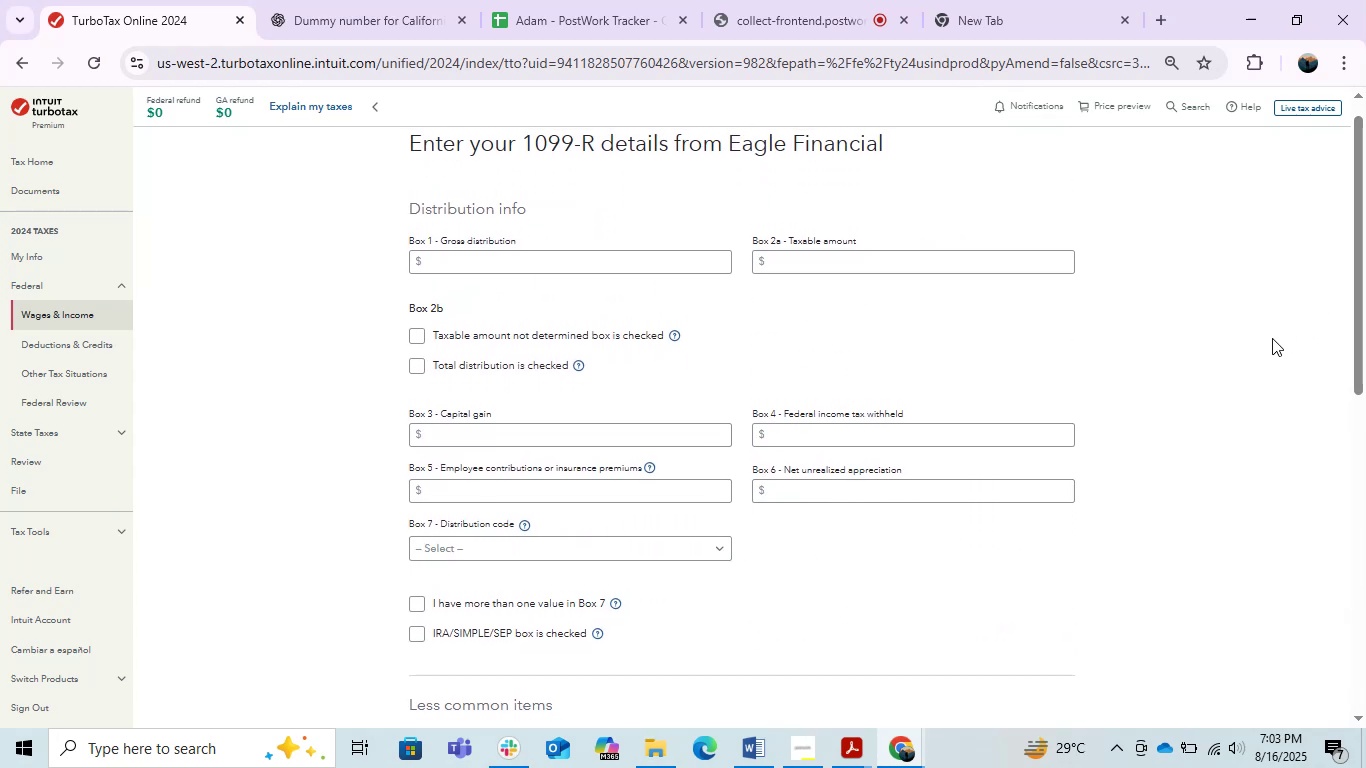 
hold_key(key=ControlLeft, duration=0.92)
scroll: coordinate [1271, 339], scroll_direction: up, amount: 1.0
 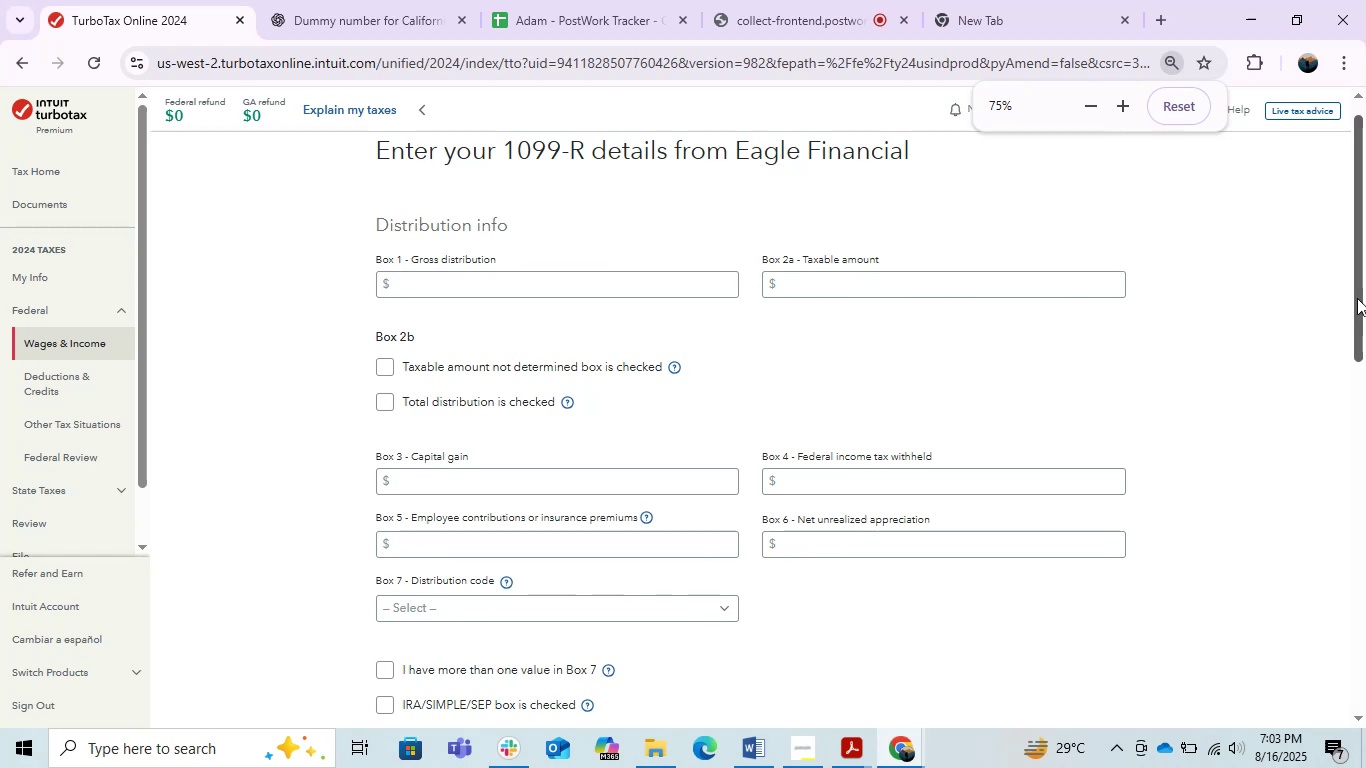 
left_click([1357, 298])
 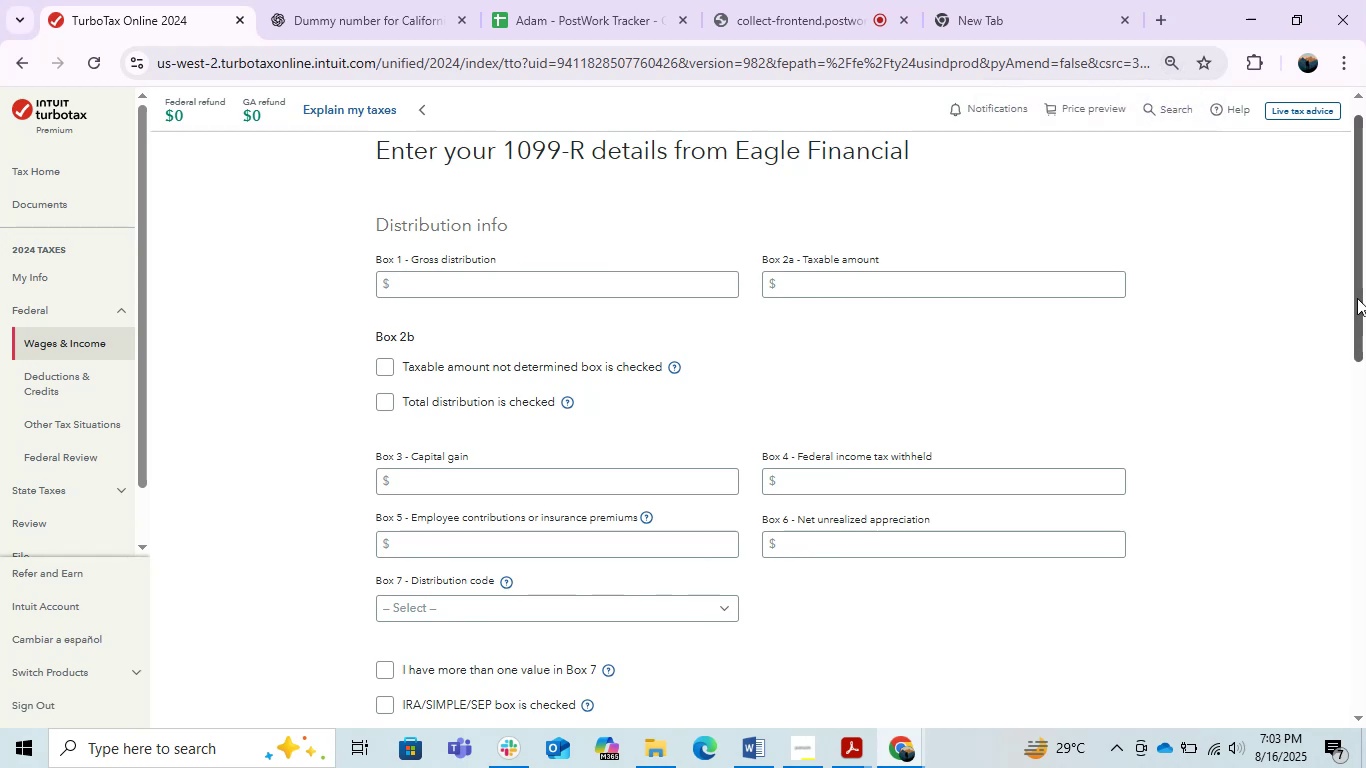 
key(PrintScreen)
 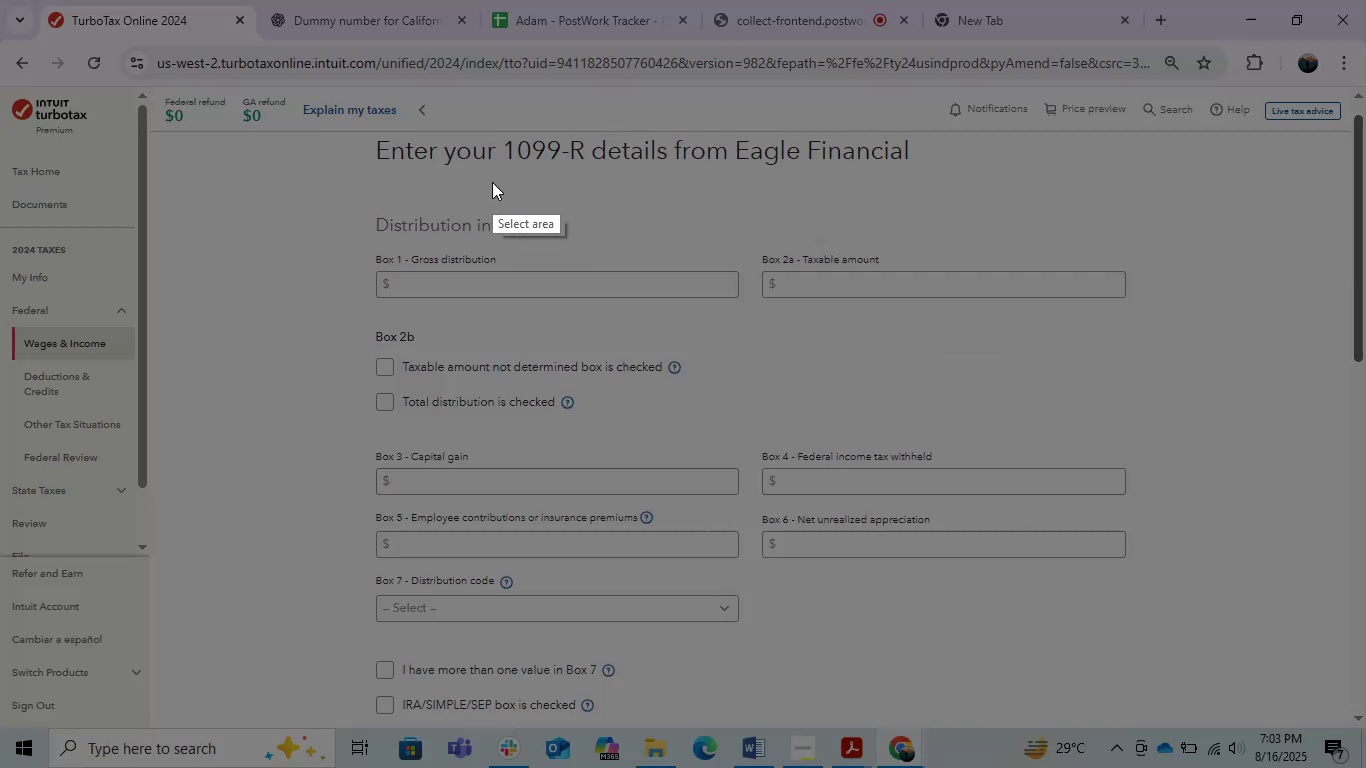 
left_click_drag(start_coordinate=[367, 129], to_coordinate=[1236, 726])
 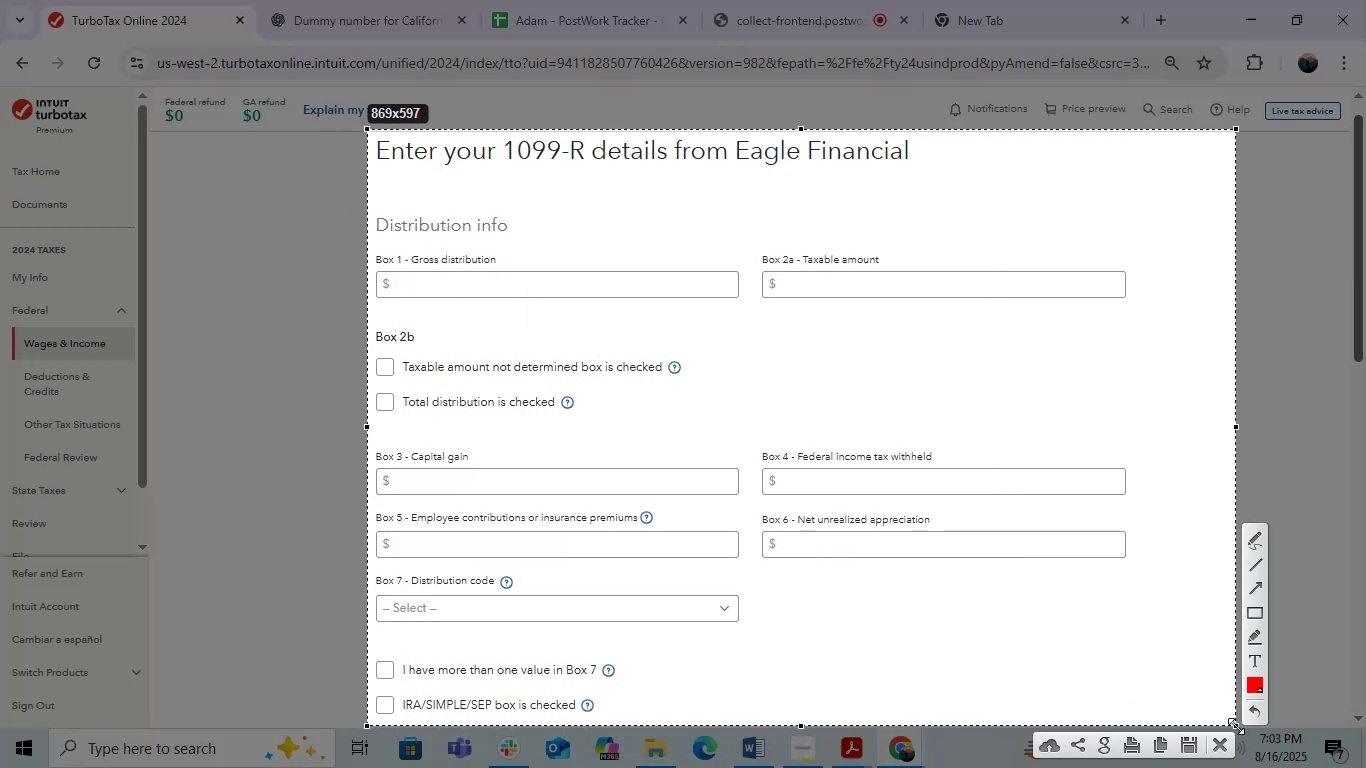 
key(Control+C)
 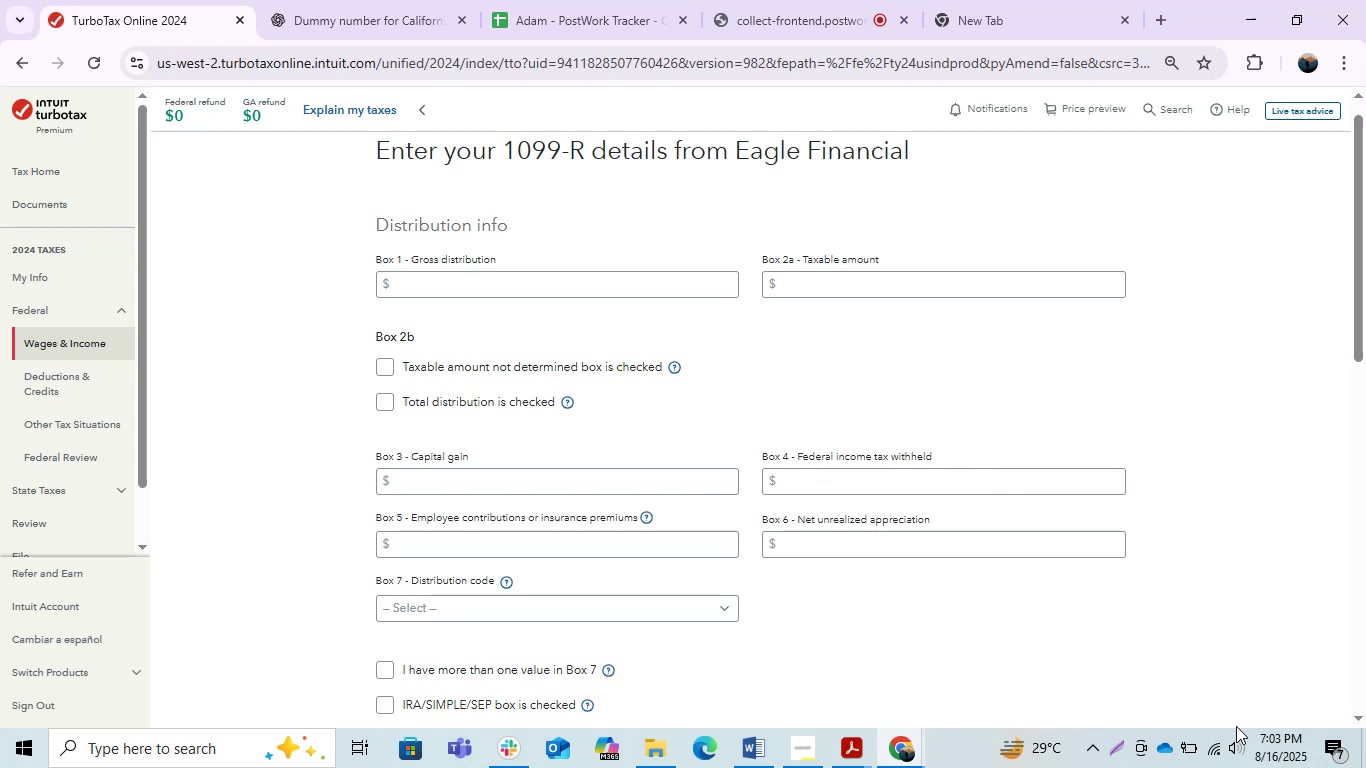 
hold_key(key=AltLeft, duration=0.51)
 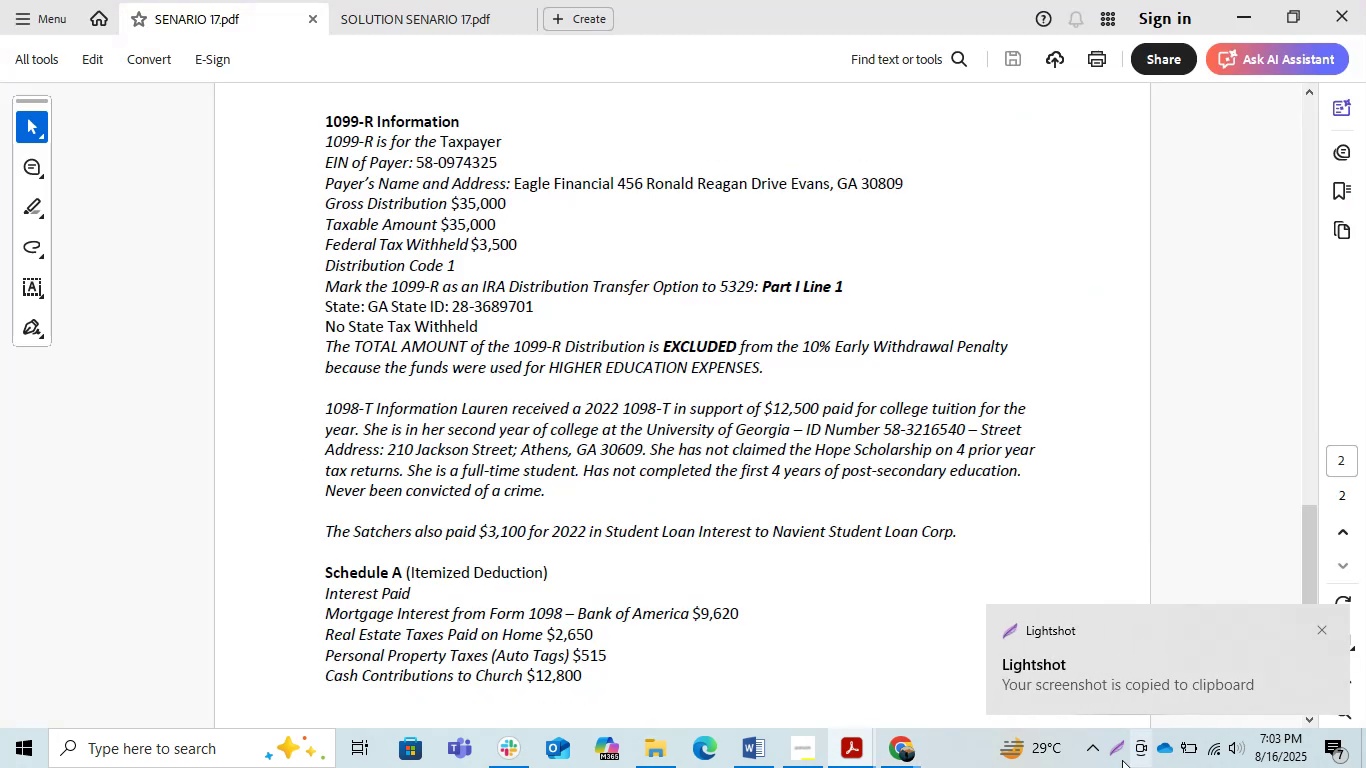 
hold_key(key=Tab, duration=0.36)
 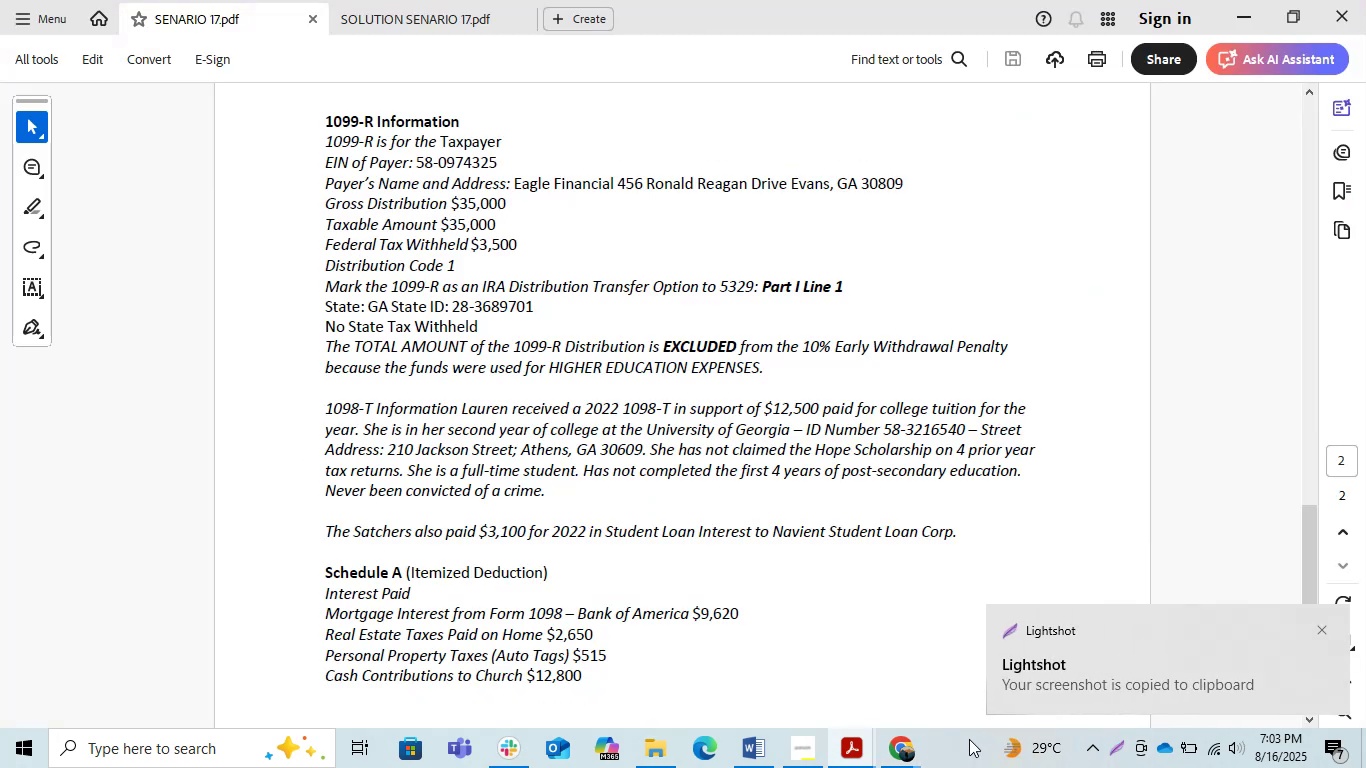 
left_click([901, 741])
 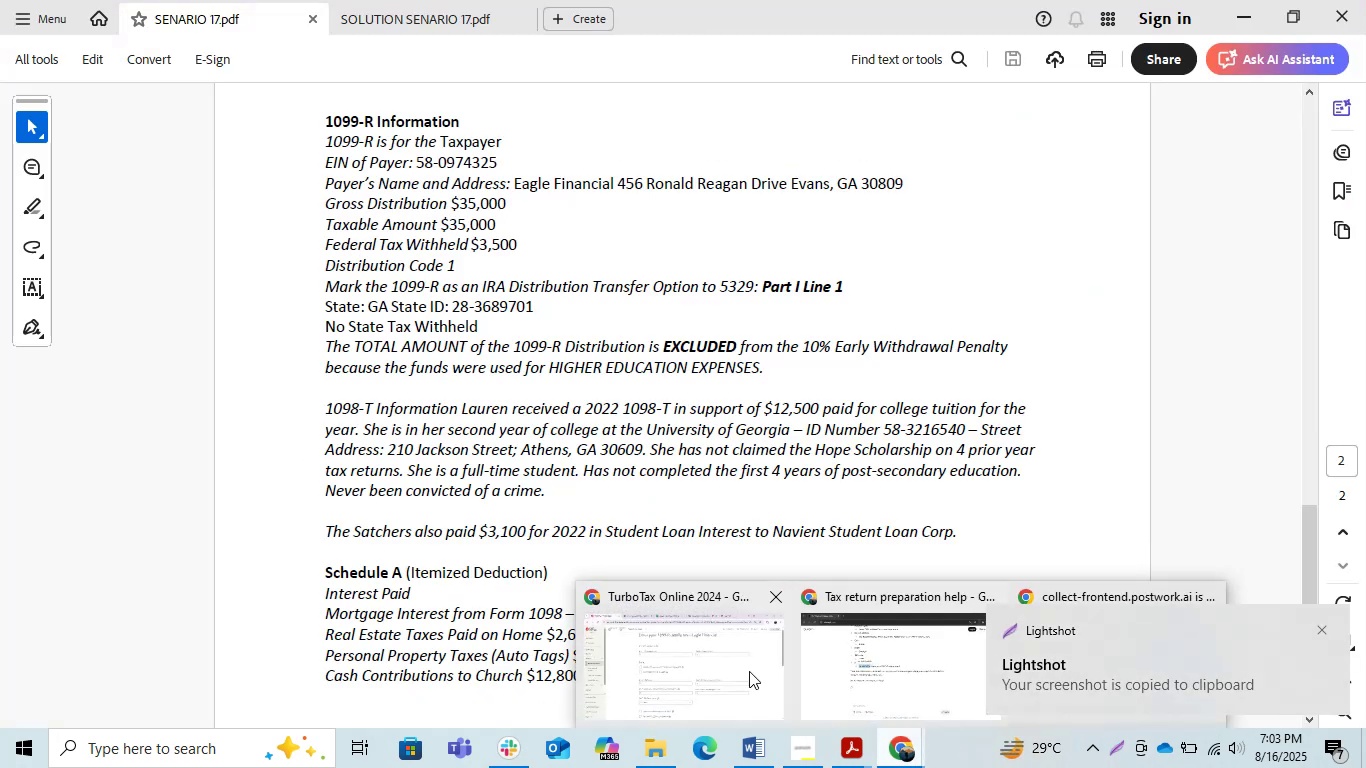 
left_click([683, 671])
 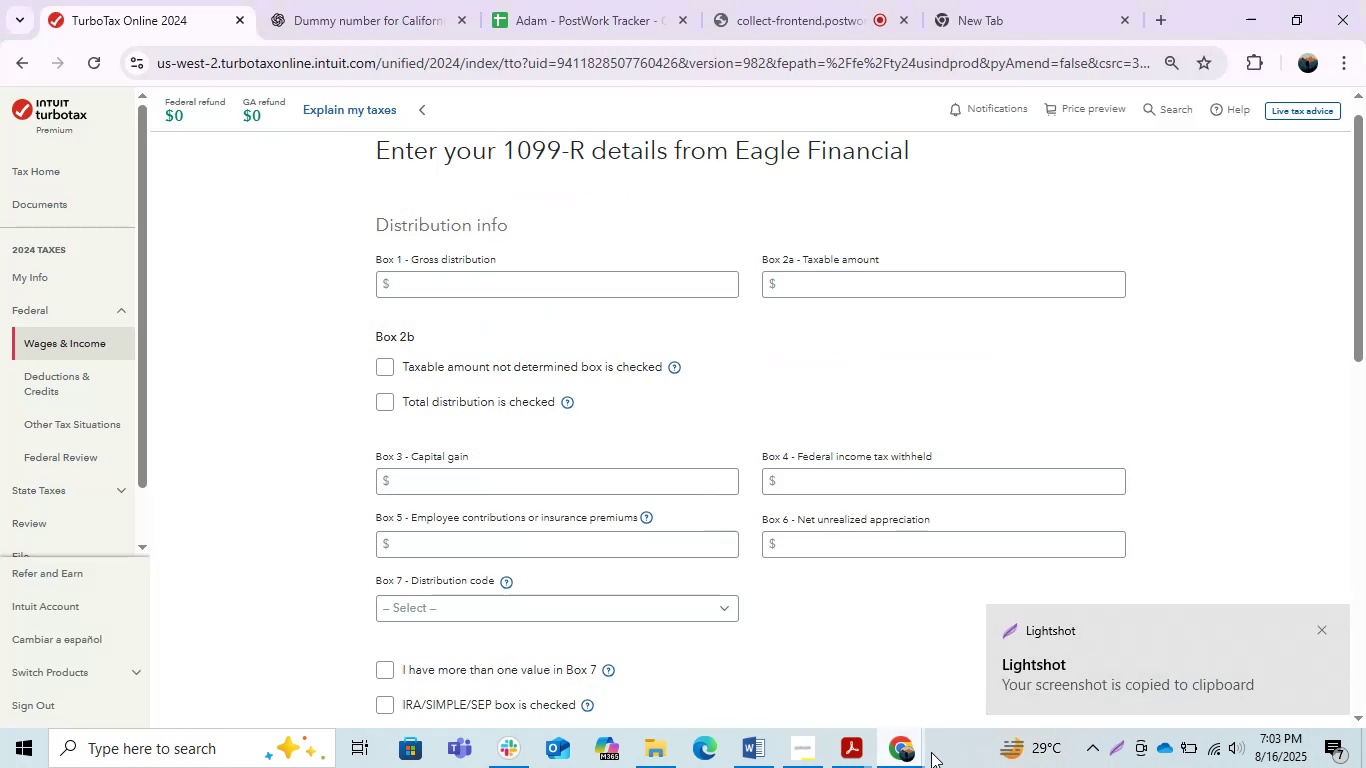 
double_click([906, 745])
 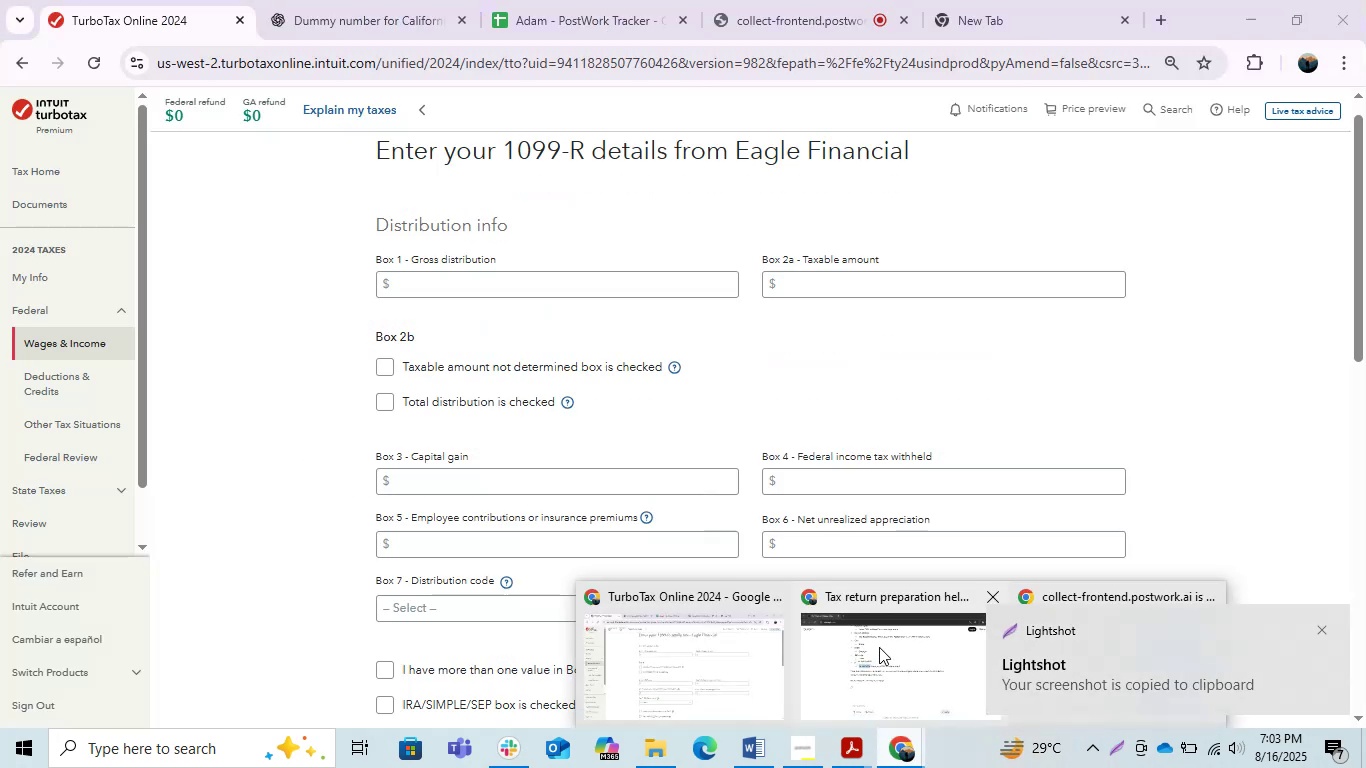 
triple_click([879, 647])
 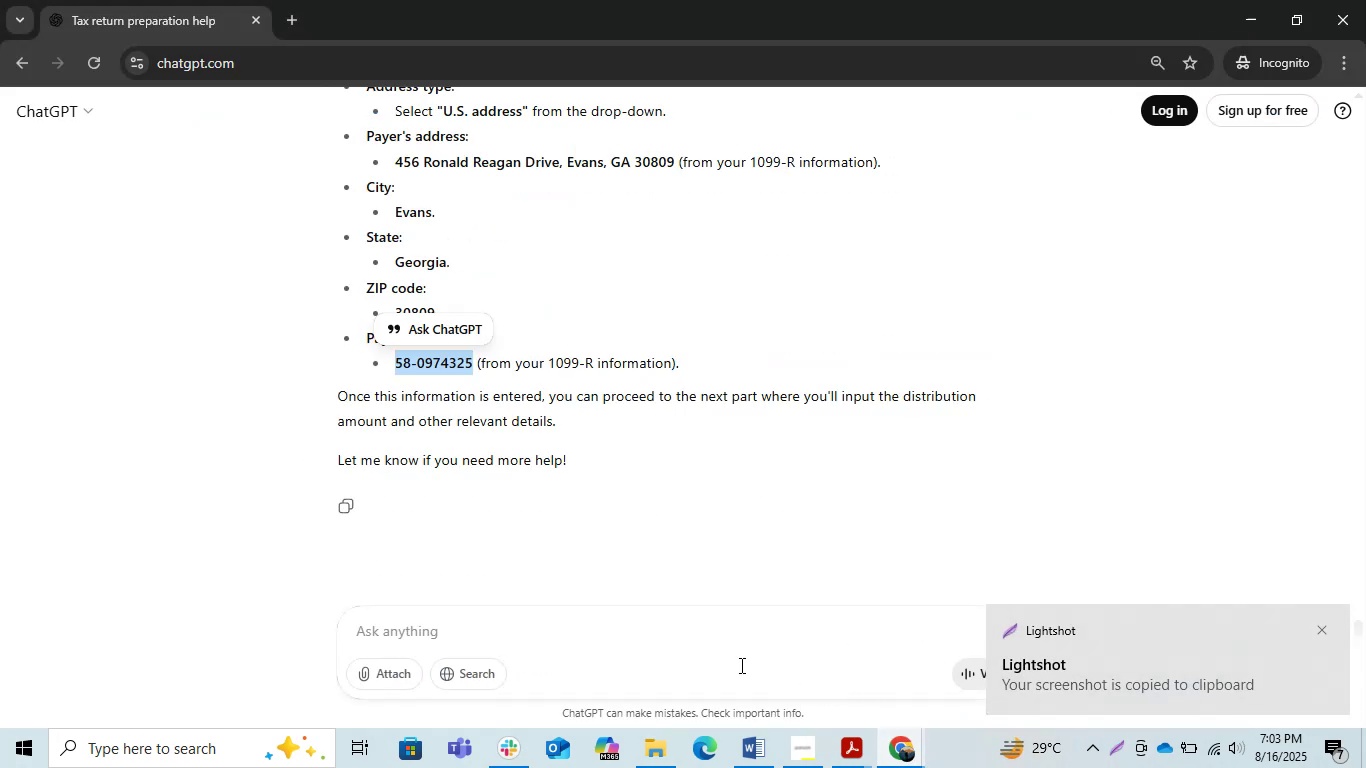 
left_click([693, 642])
 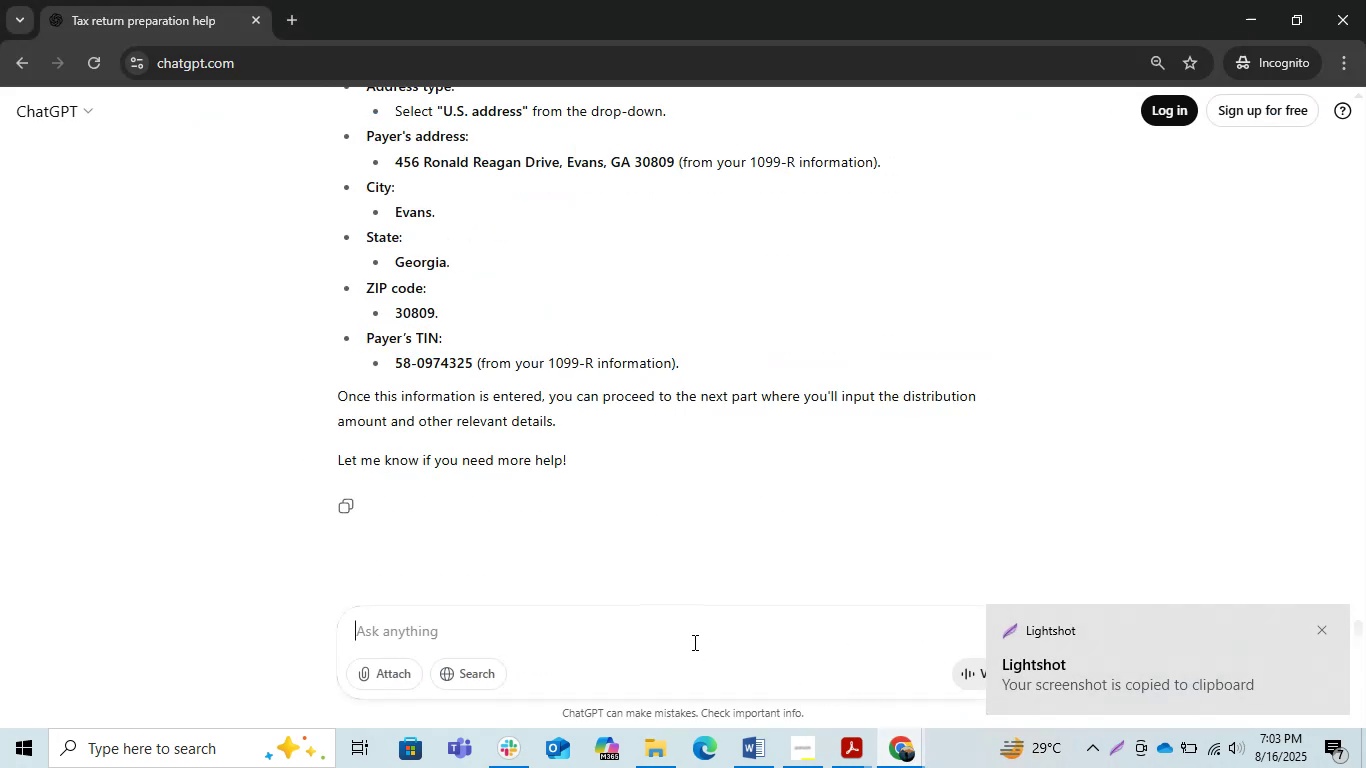 
key(Control+V)
 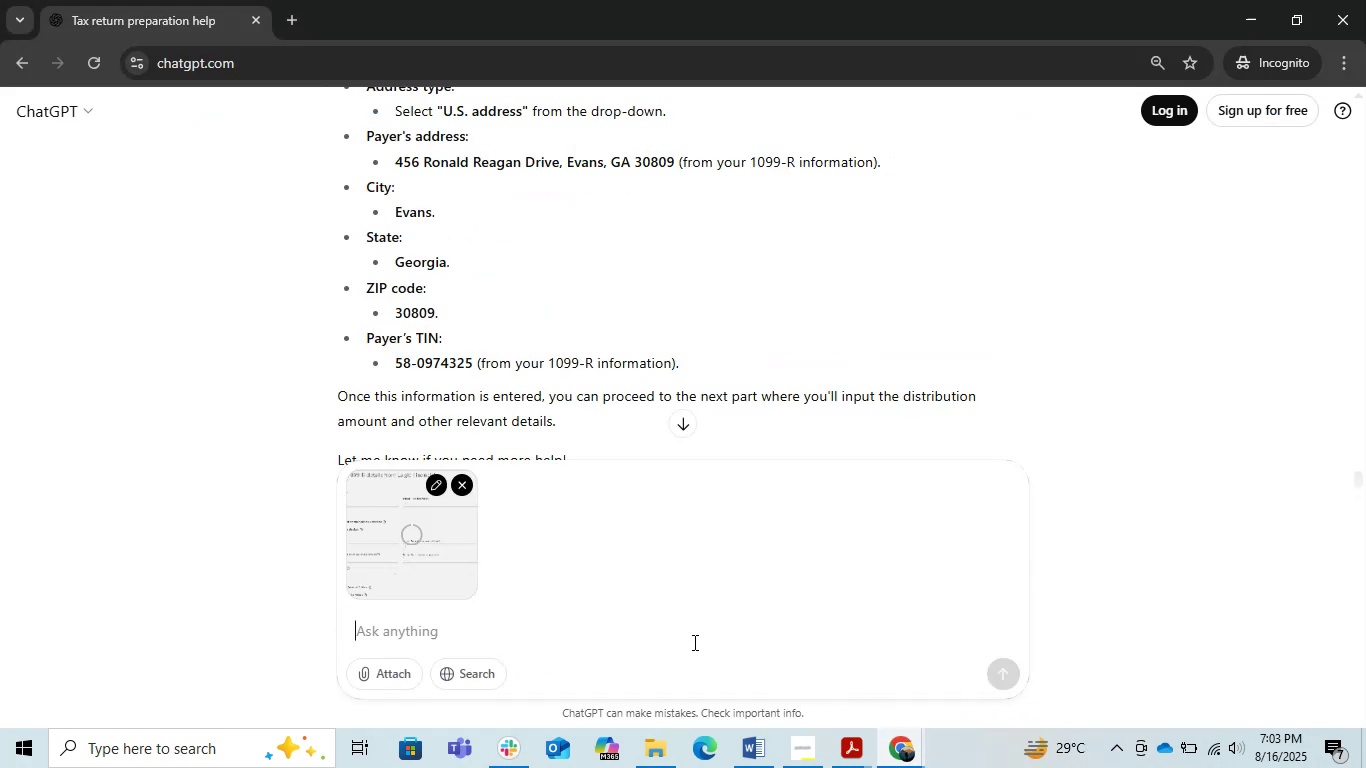 
key(Alt+Tab)
 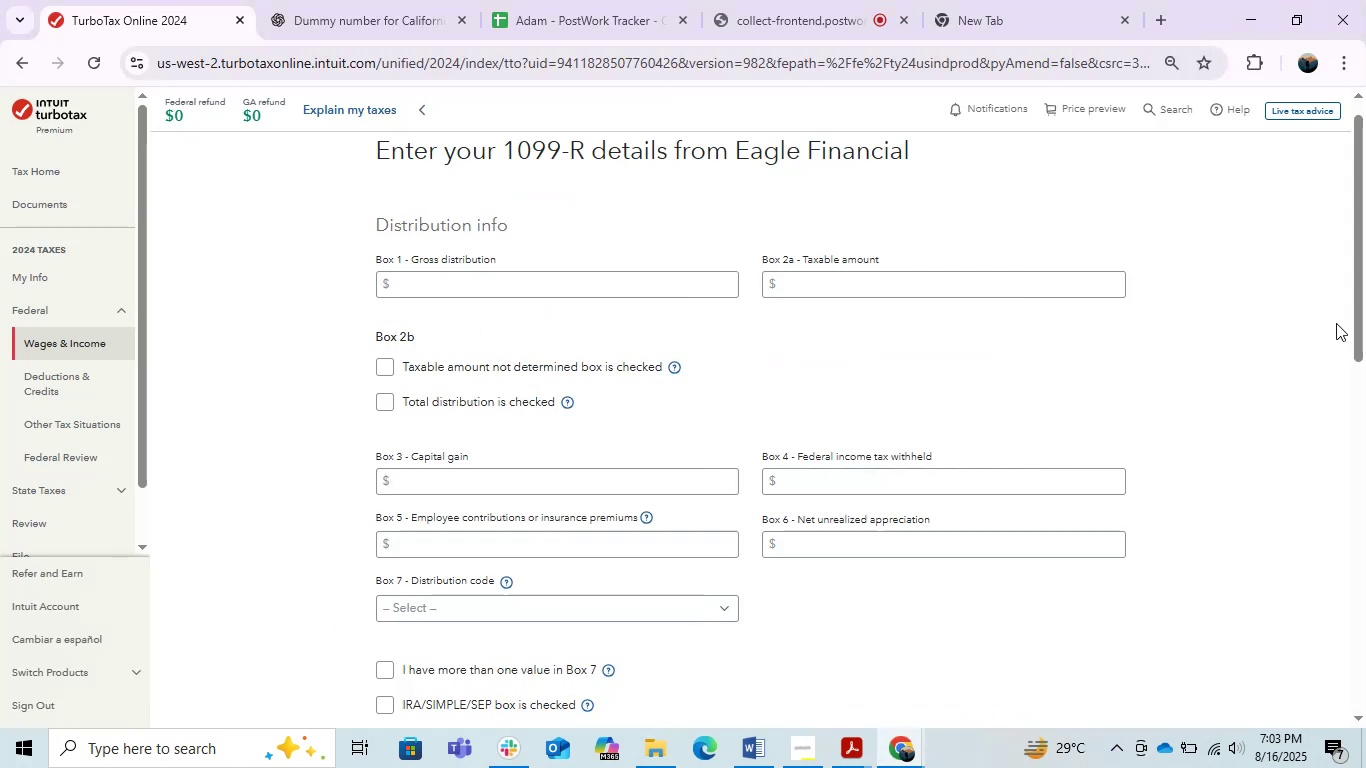 
left_click_drag(start_coordinate=[1361, 311], to_coordinate=[1353, 553])
 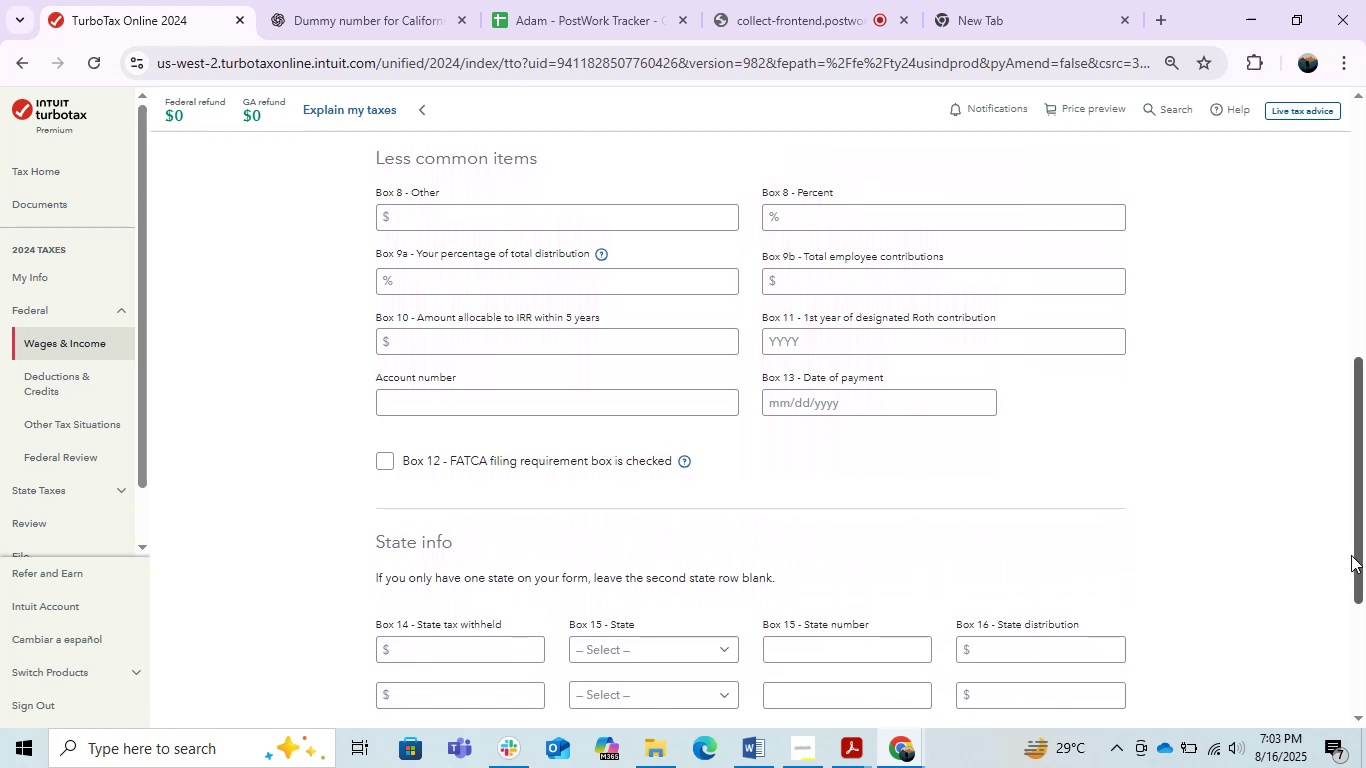 
key(PrintScreen)
 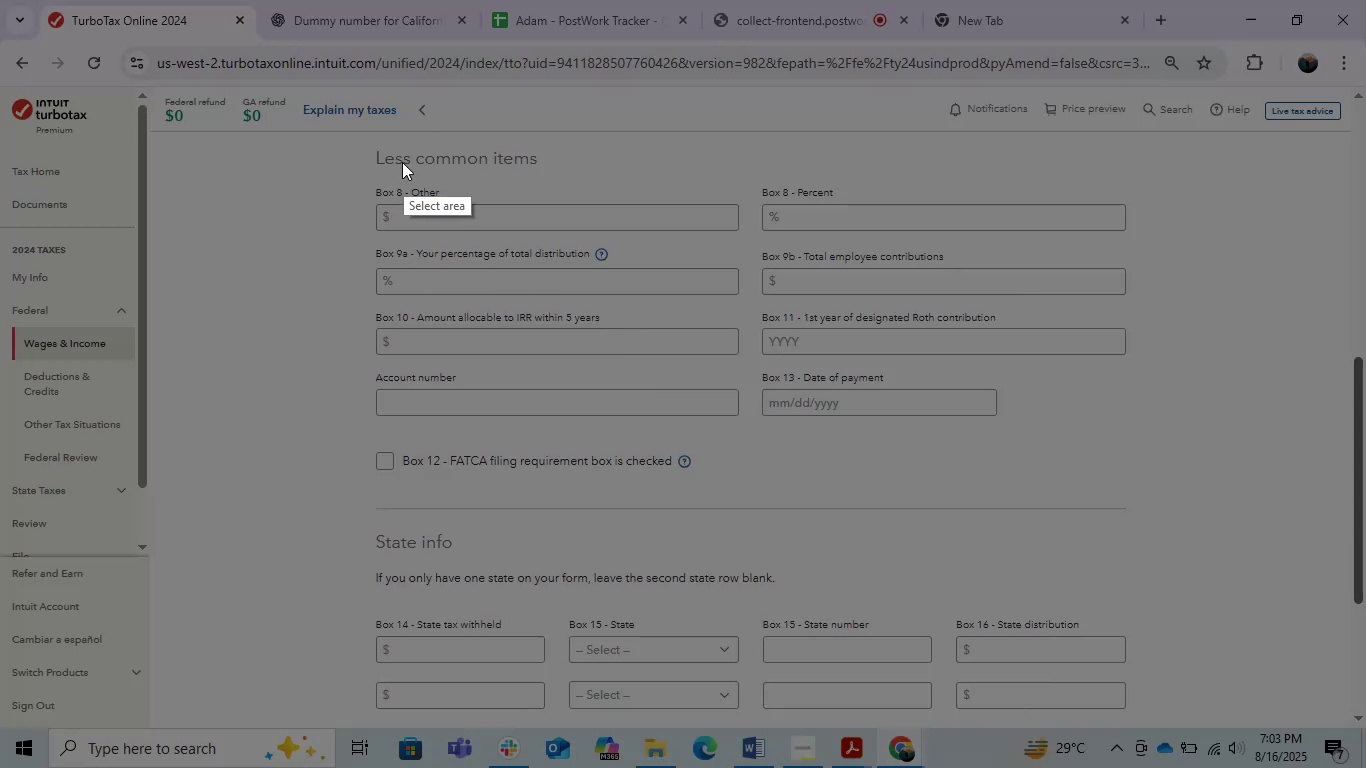 
left_click_drag(start_coordinate=[336, 131], to_coordinate=[1207, 724])
 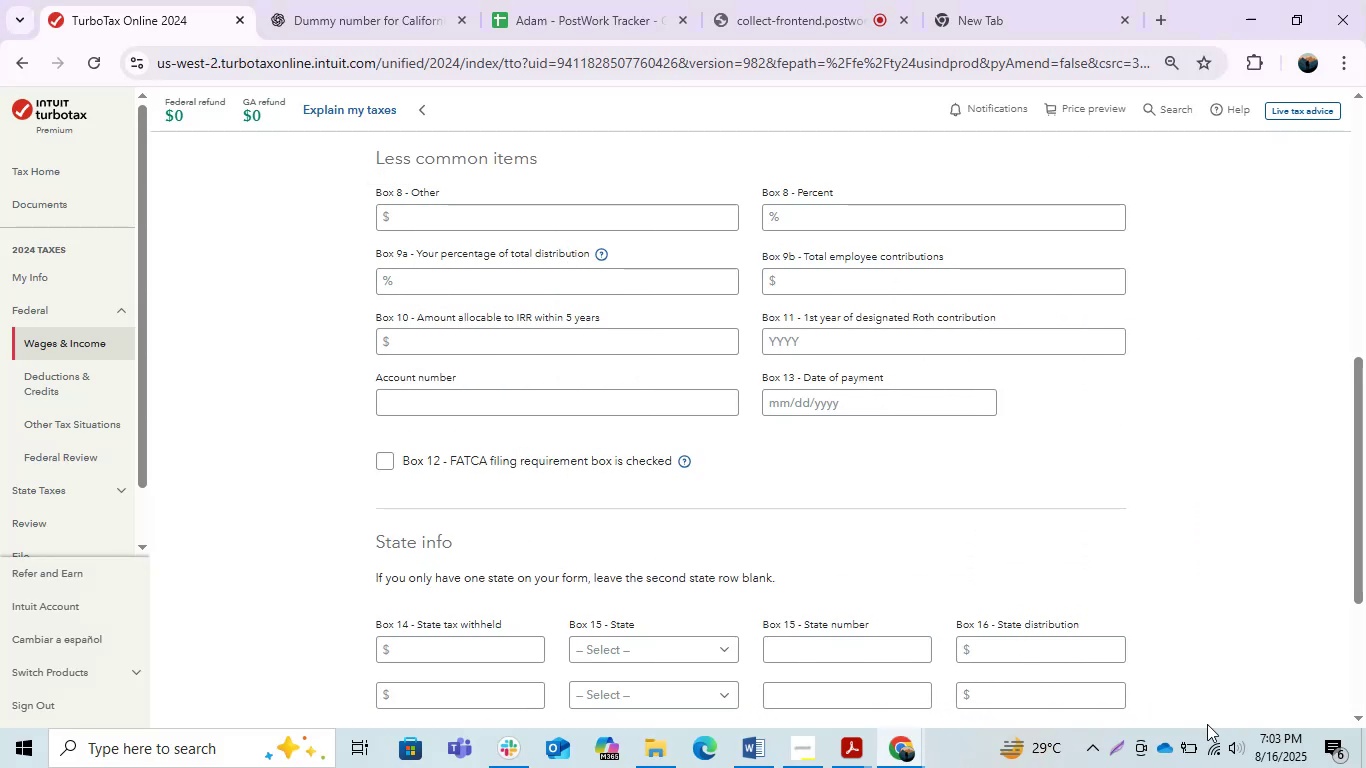 
key(Control+C)
 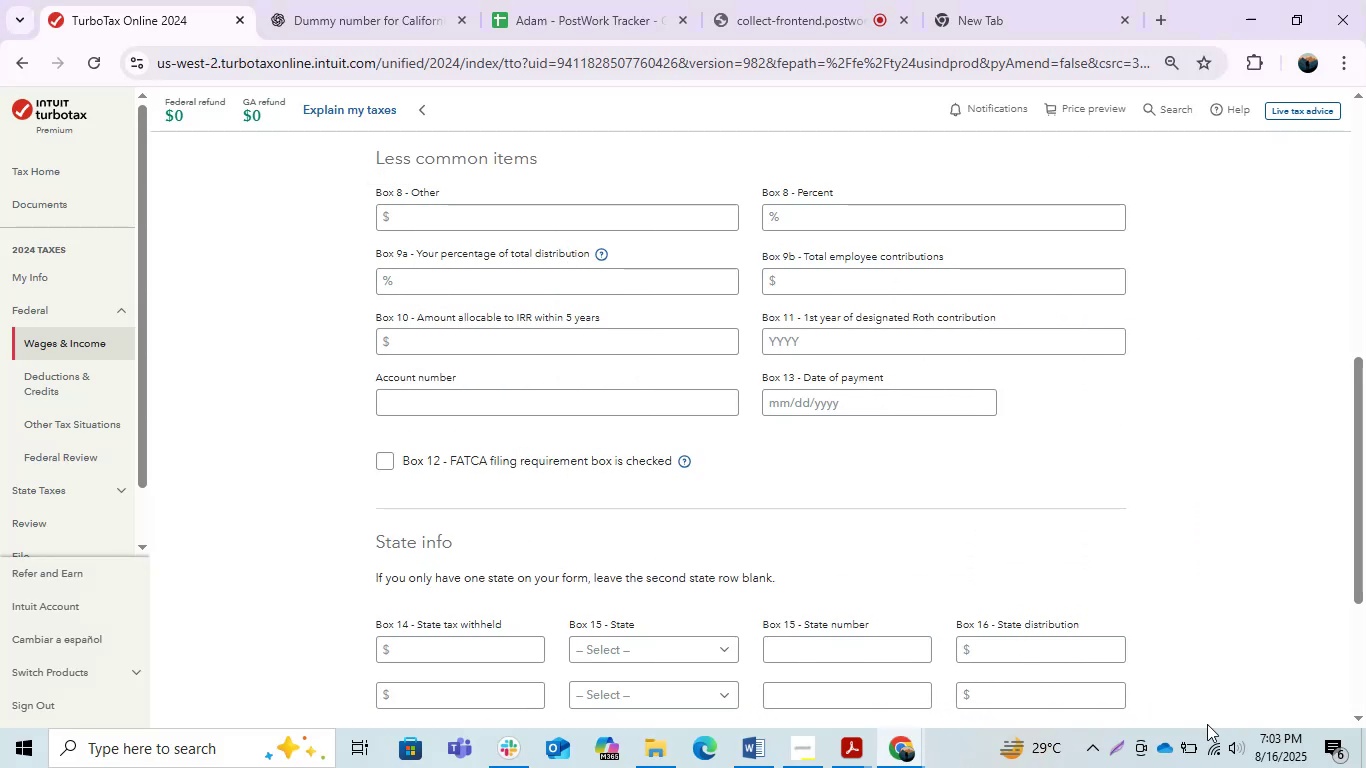 
key(Alt+AltLeft)
 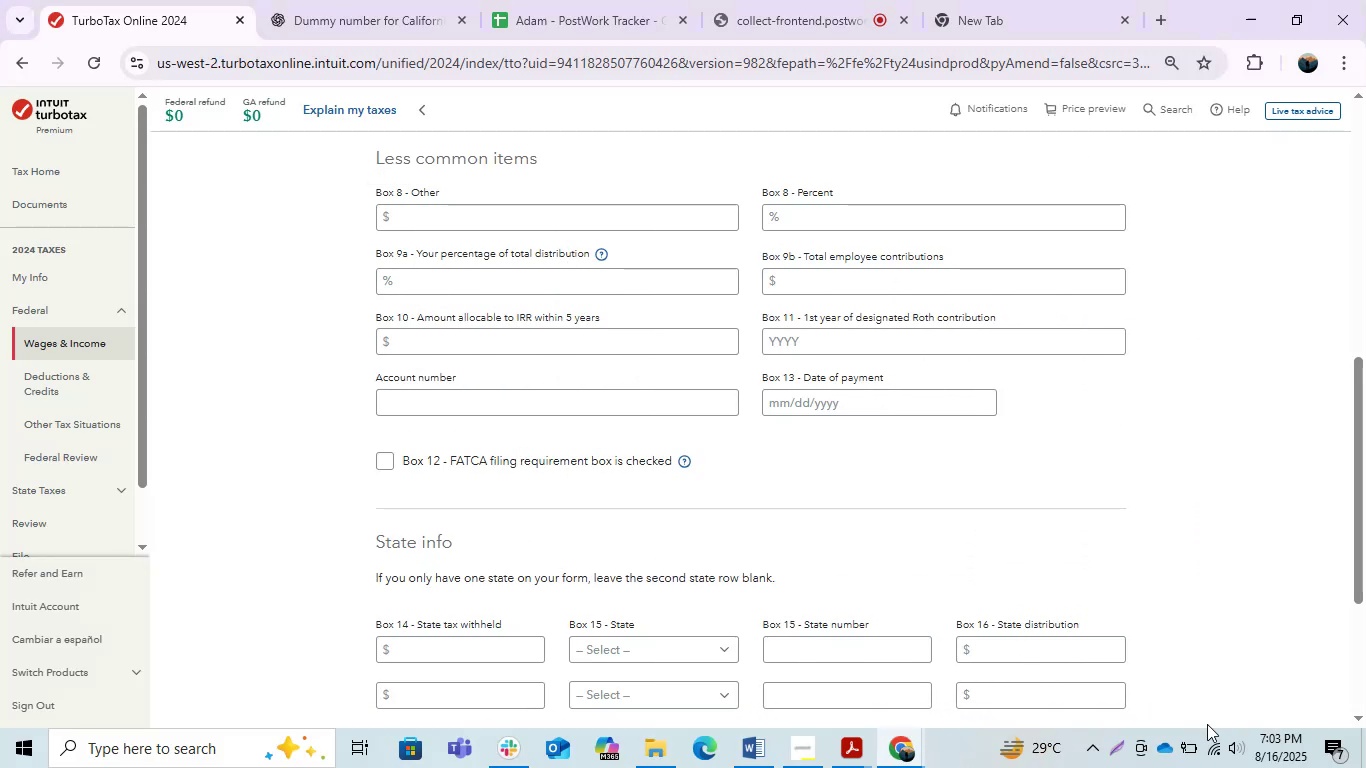 
key(Alt+Tab)
 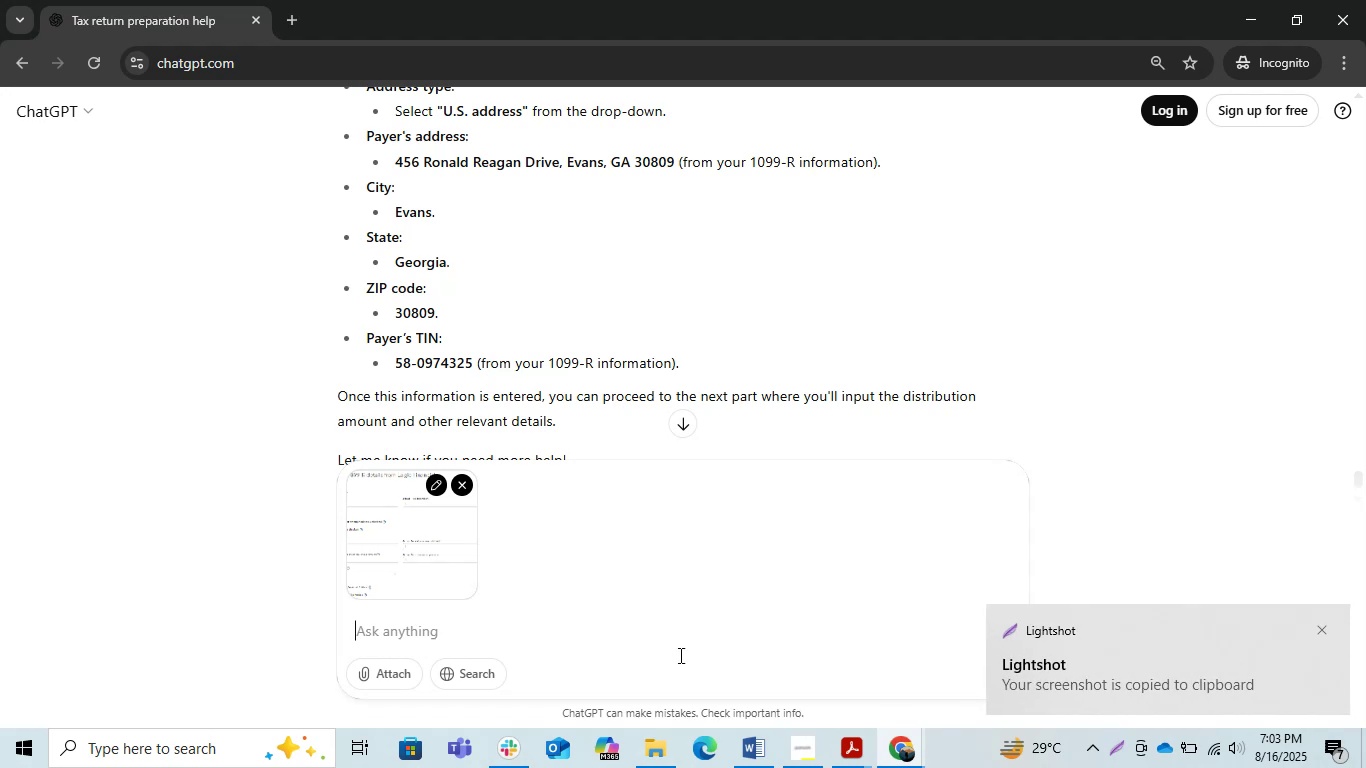 
key(Control+V)
 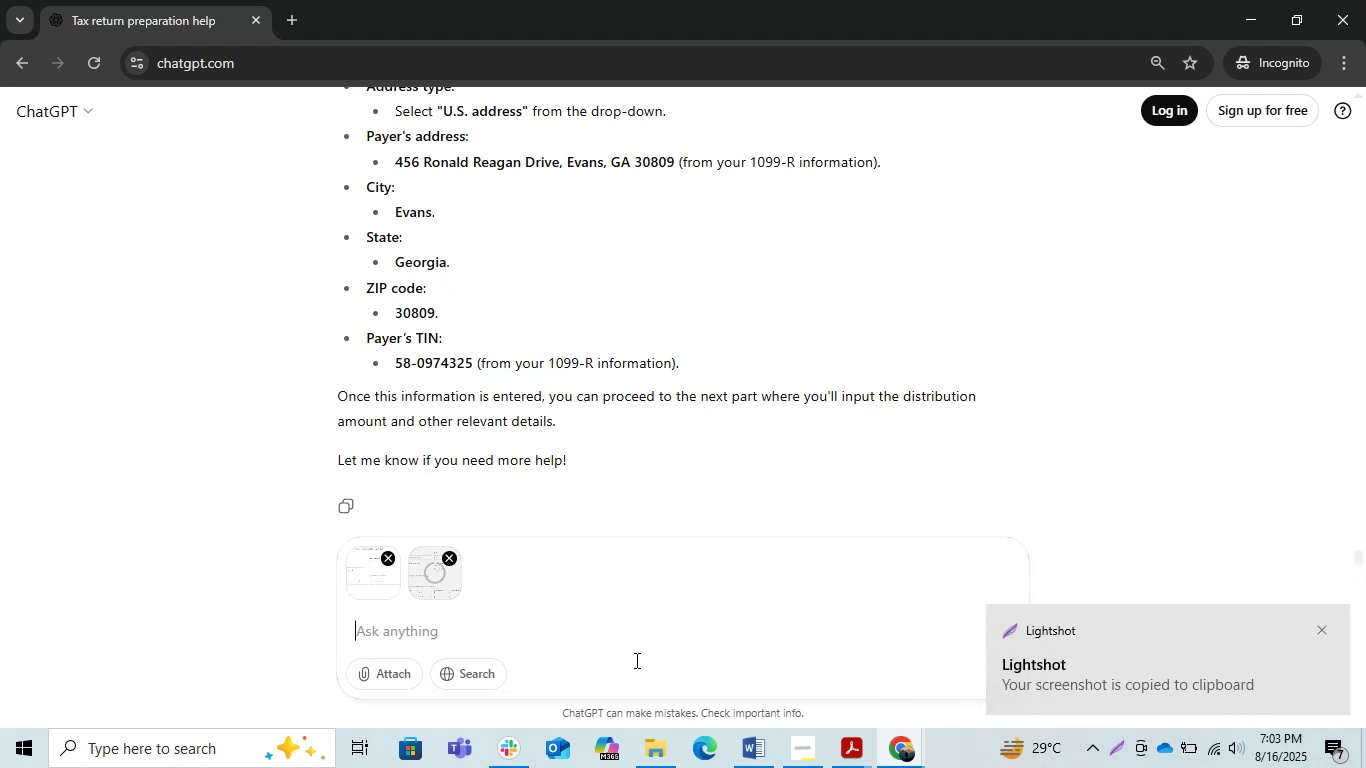 
key(Alt+AltLeft)
 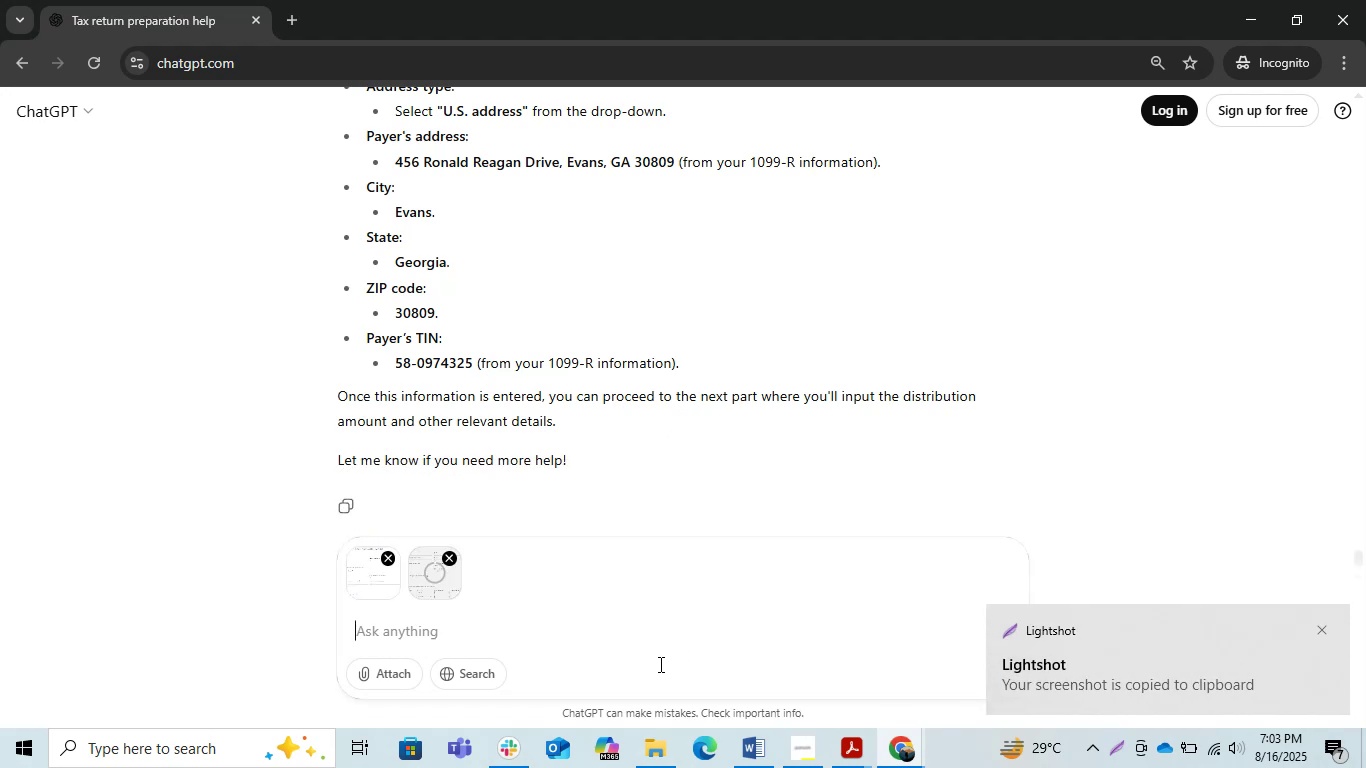 
key(Alt+Tab)
 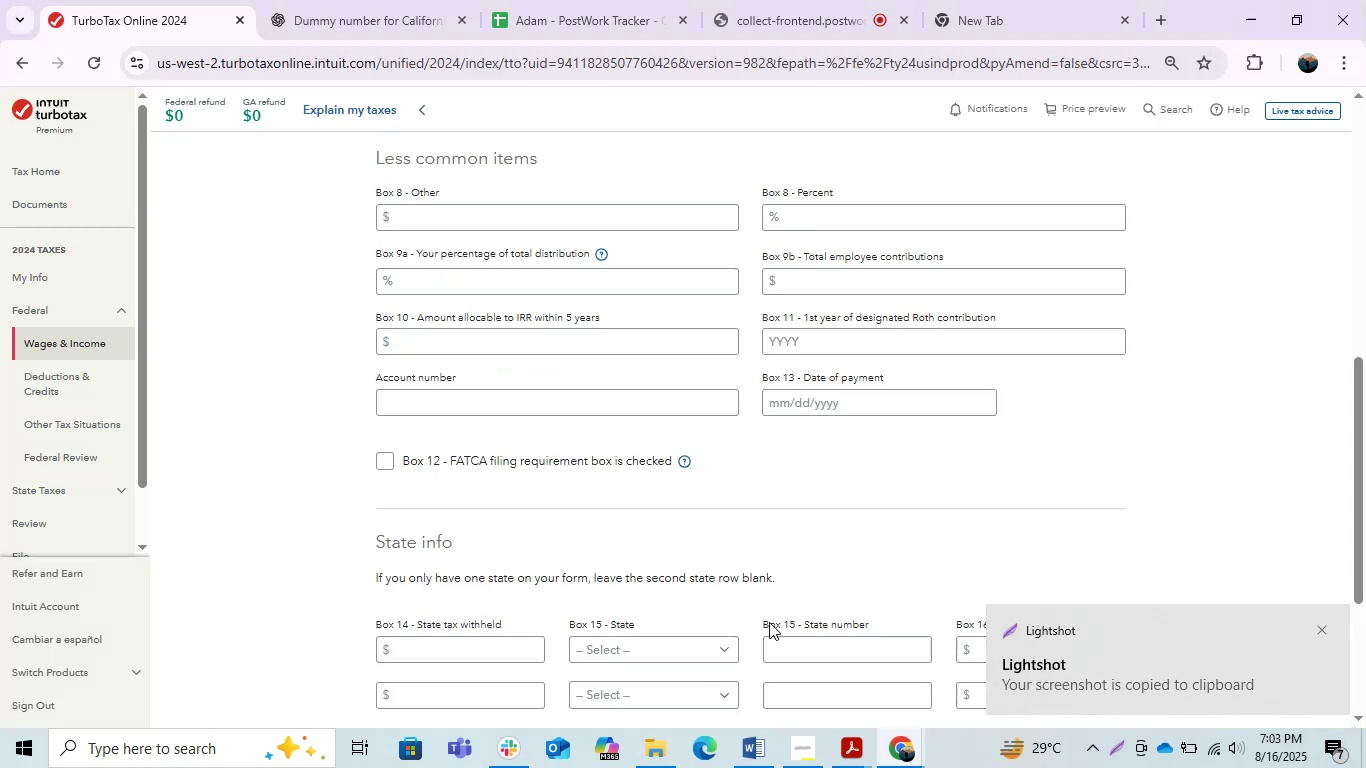 
scroll: coordinate [637, 649], scroll_direction: down, amount: 3.0
 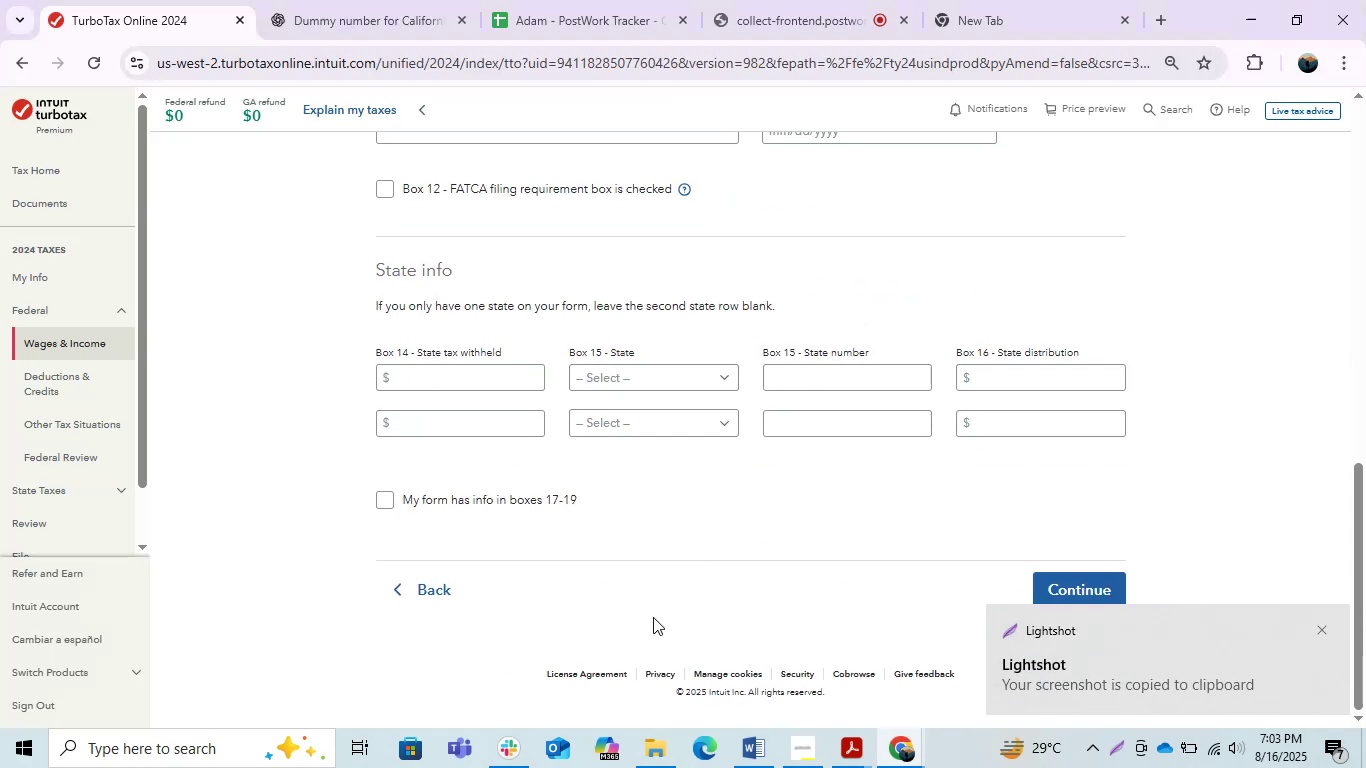 
left_click([654, 606])
 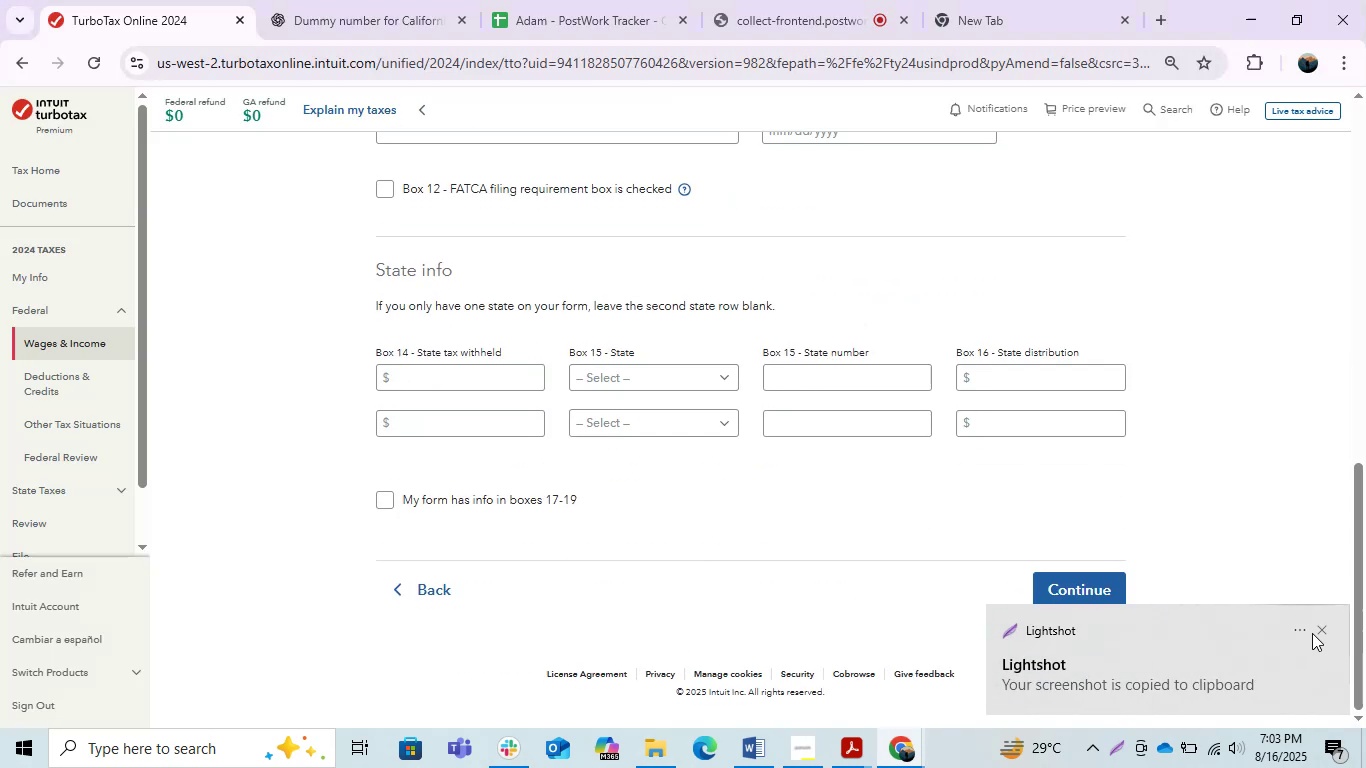 
left_click([1316, 628])
 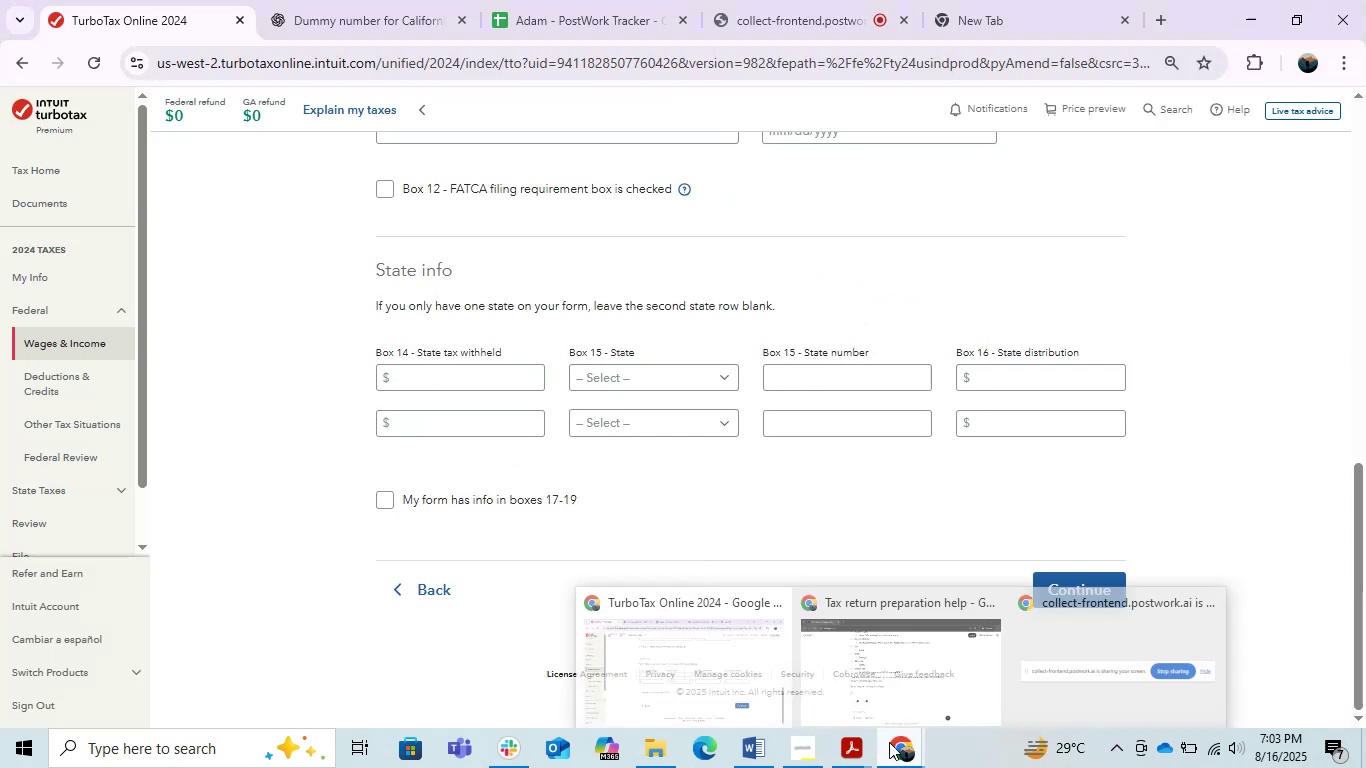 
left_click([916, 646])
 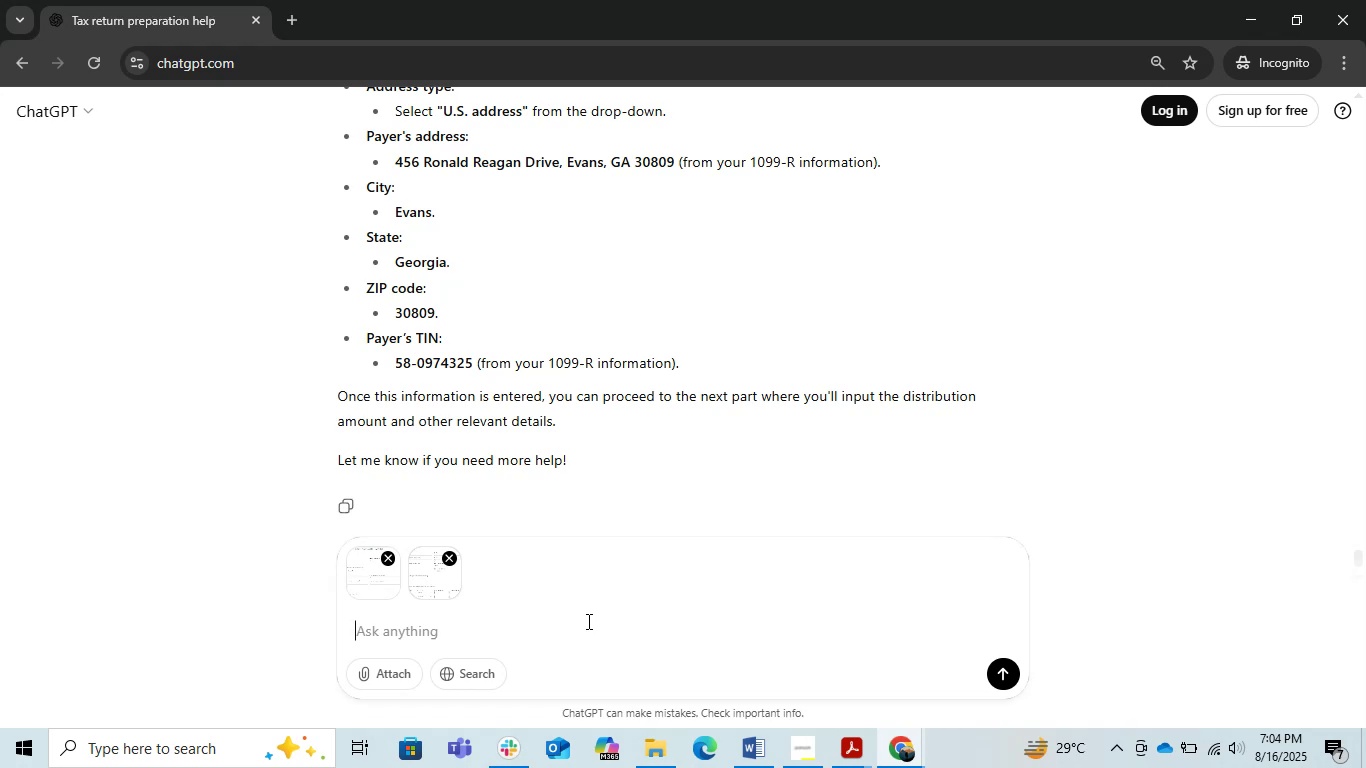 
wait(45.78)
 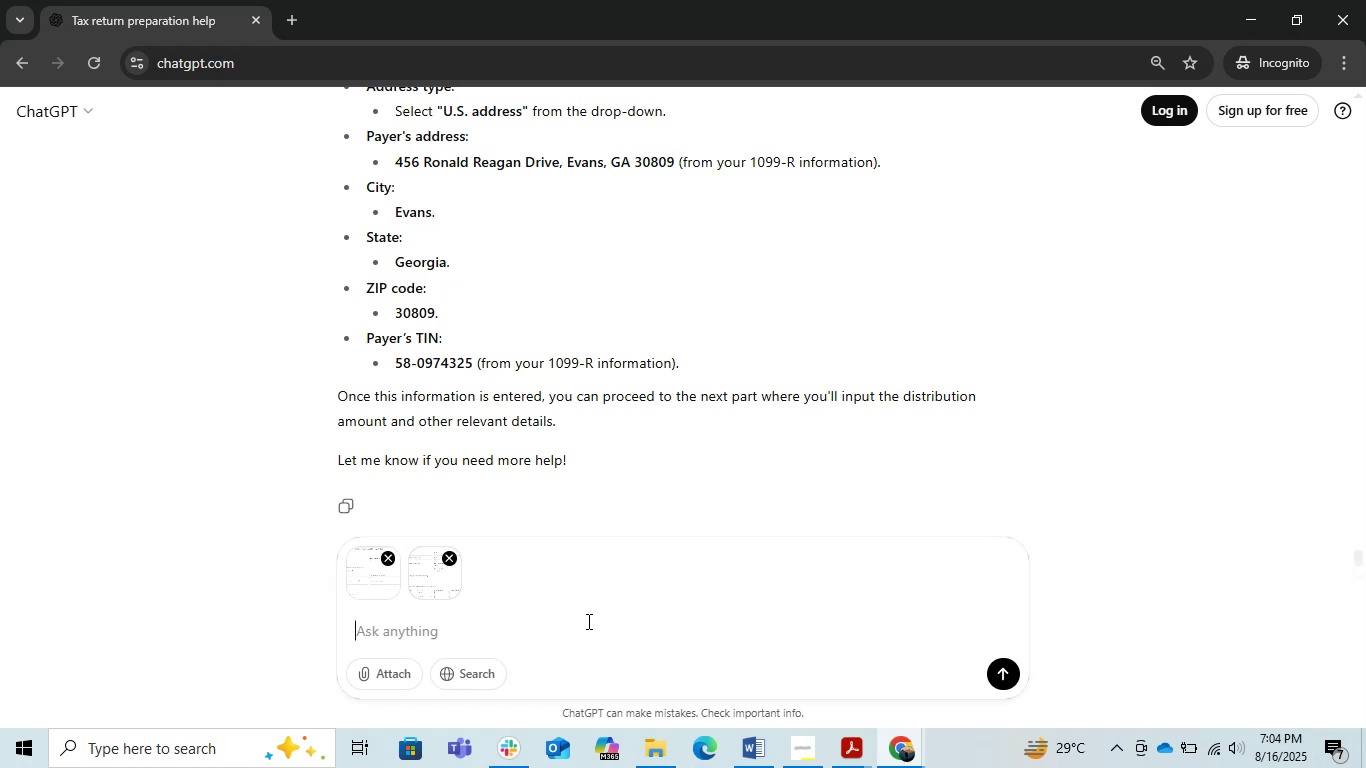 
type(how to add hereb )
 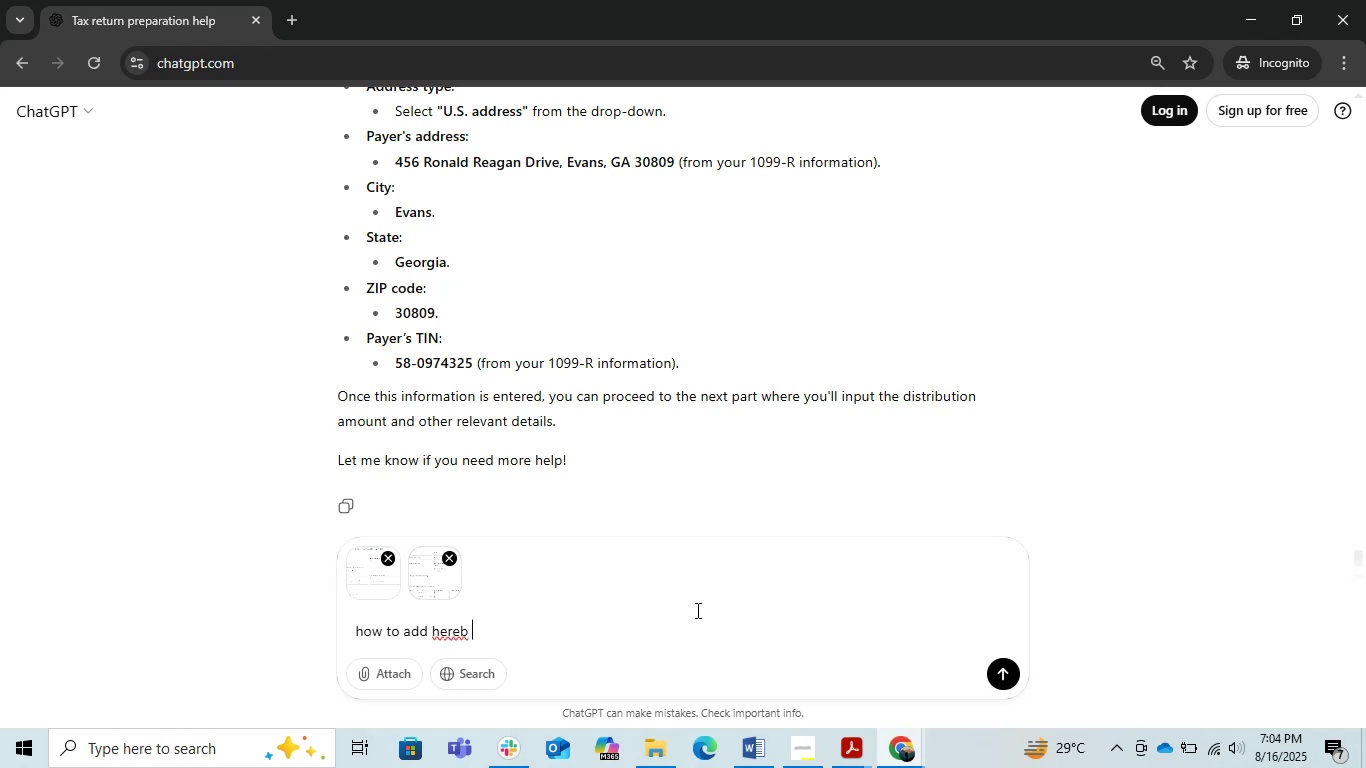 
key(Enter)
 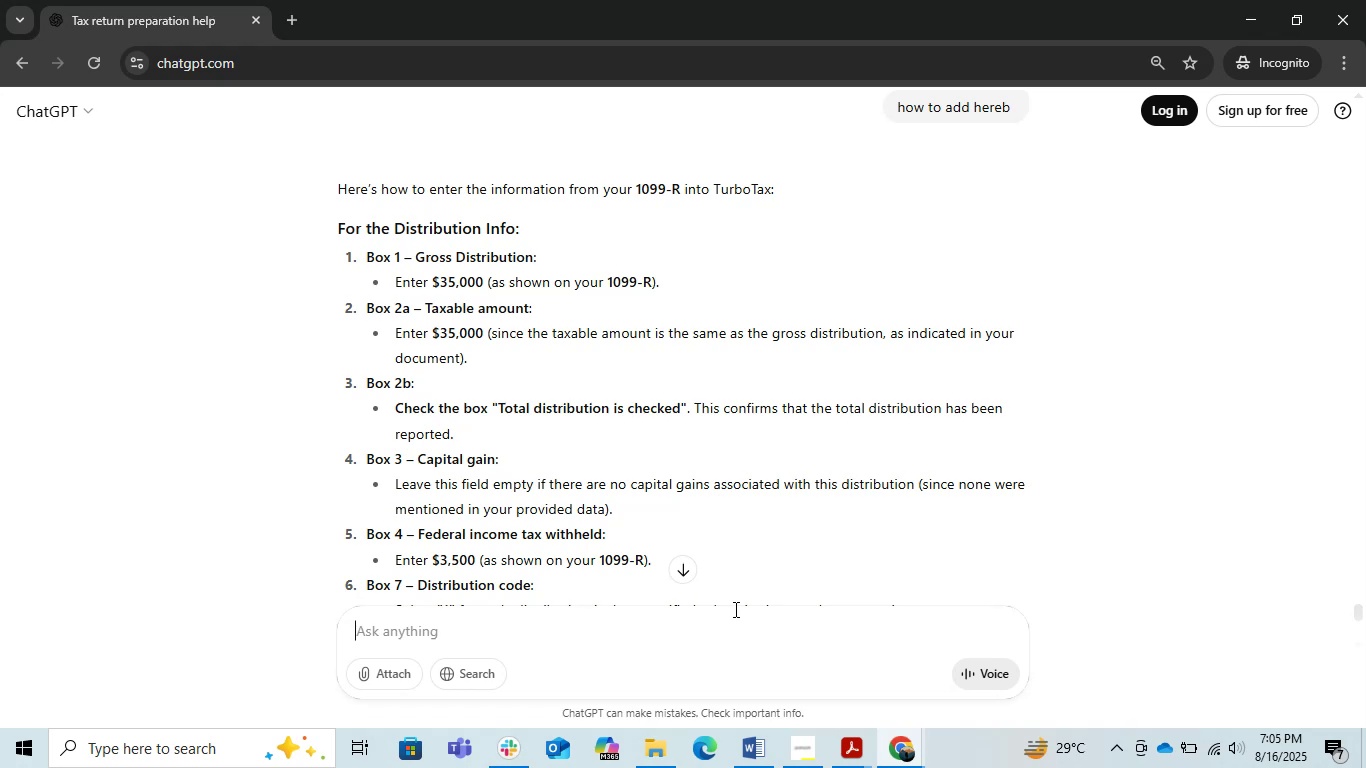 
wait(29.38)
 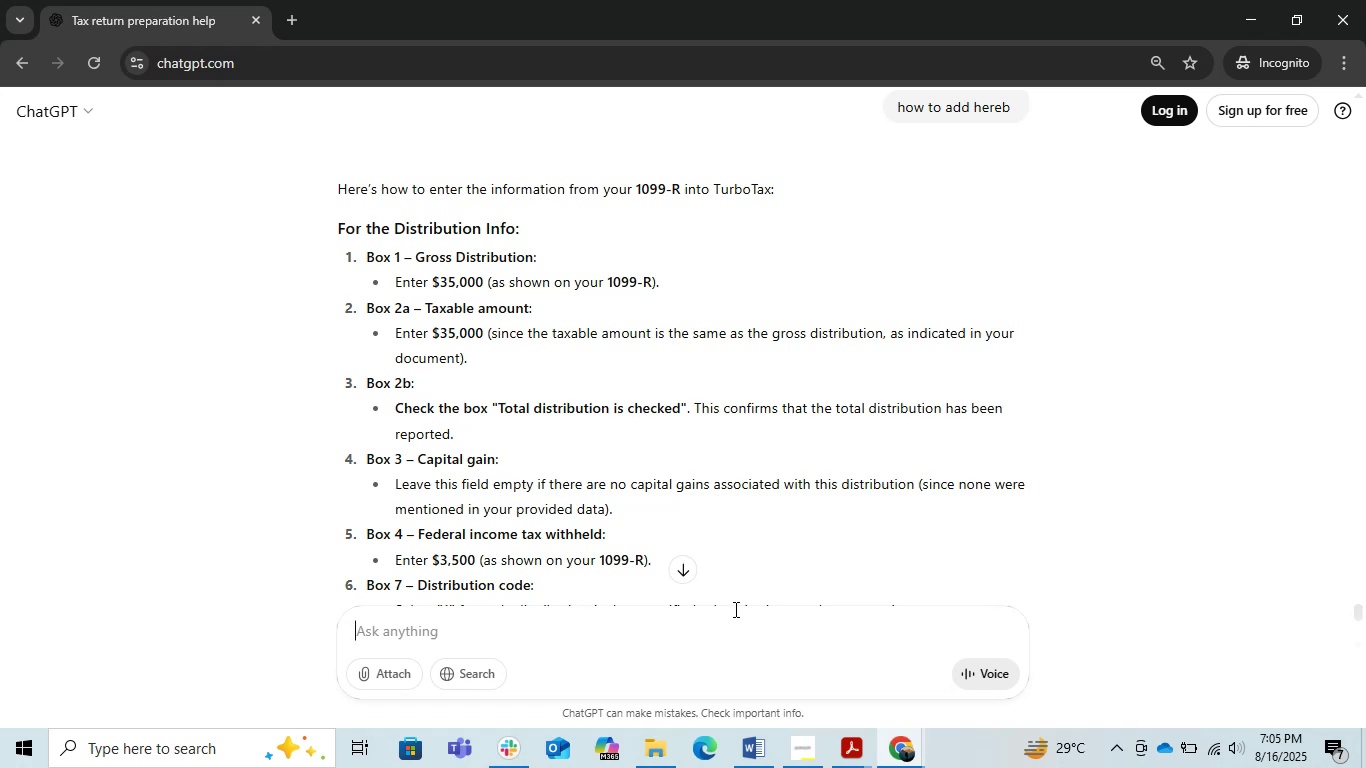 
key(Alt+AltLeft)
 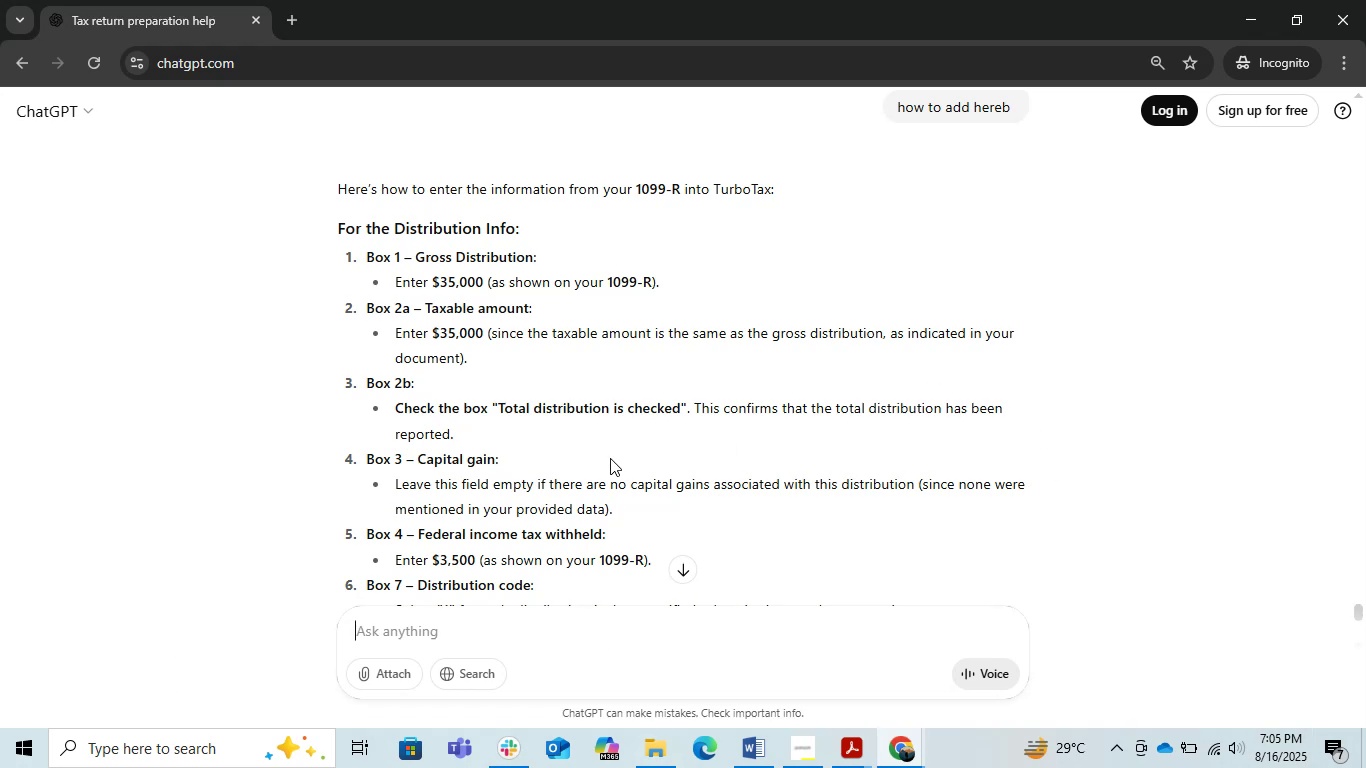 
key(Alt+Tab)
 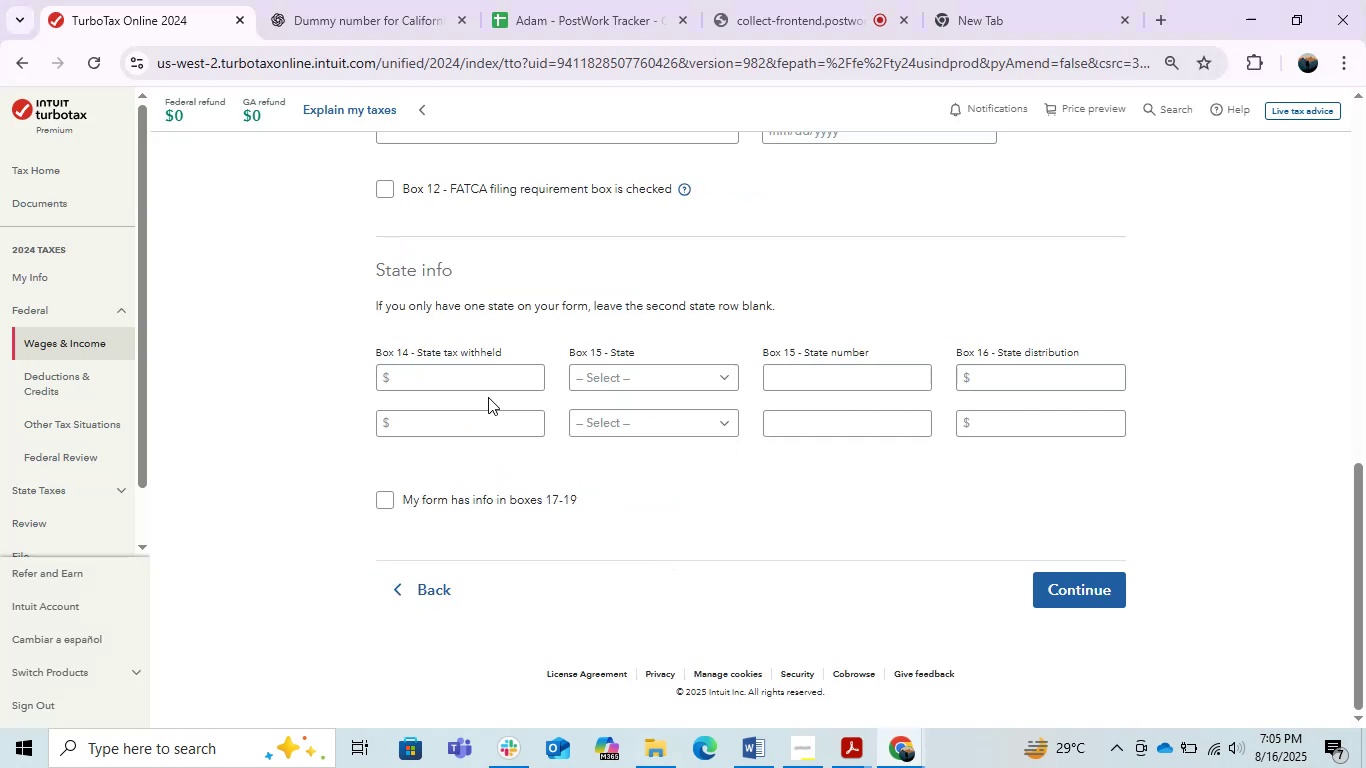 
scroll: coordinate [491, 407], scroll_direction: up, amount: 4.0
 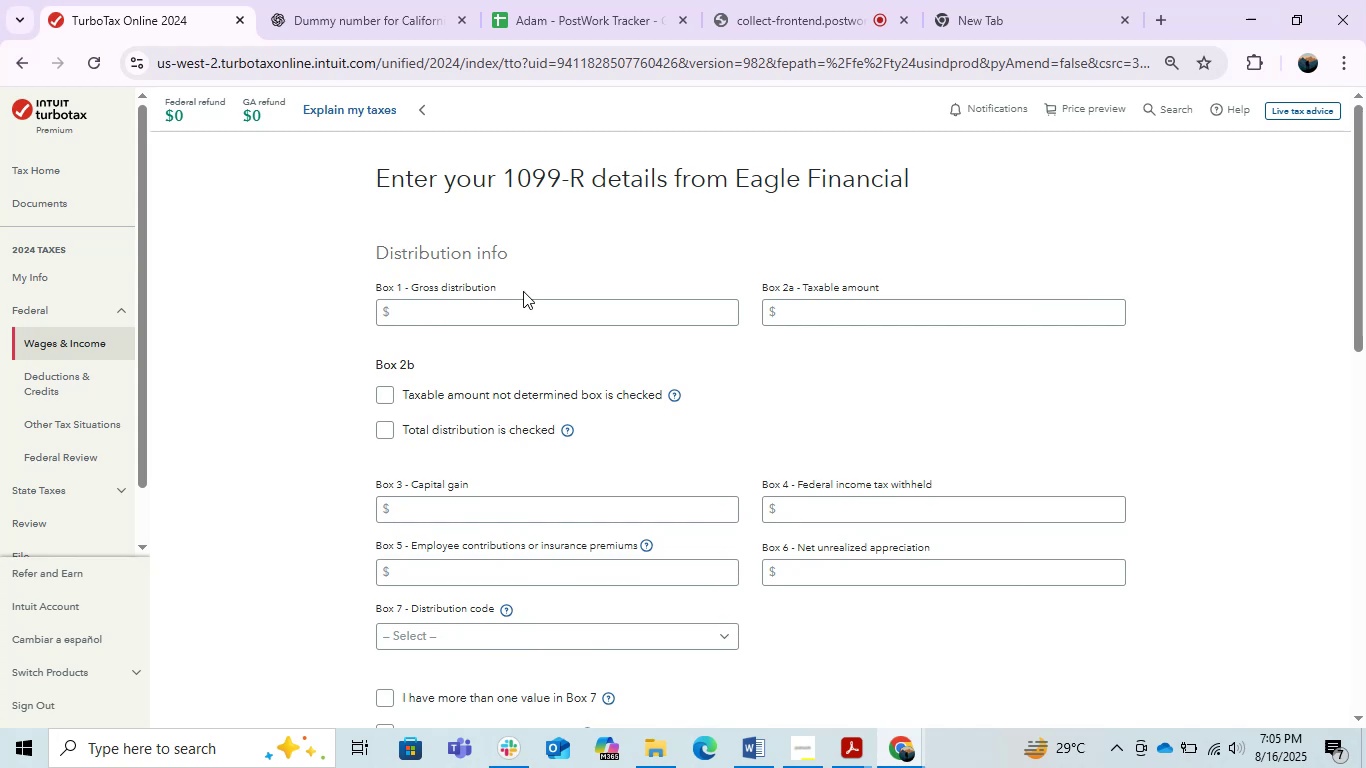 
double_click([514, 327])
 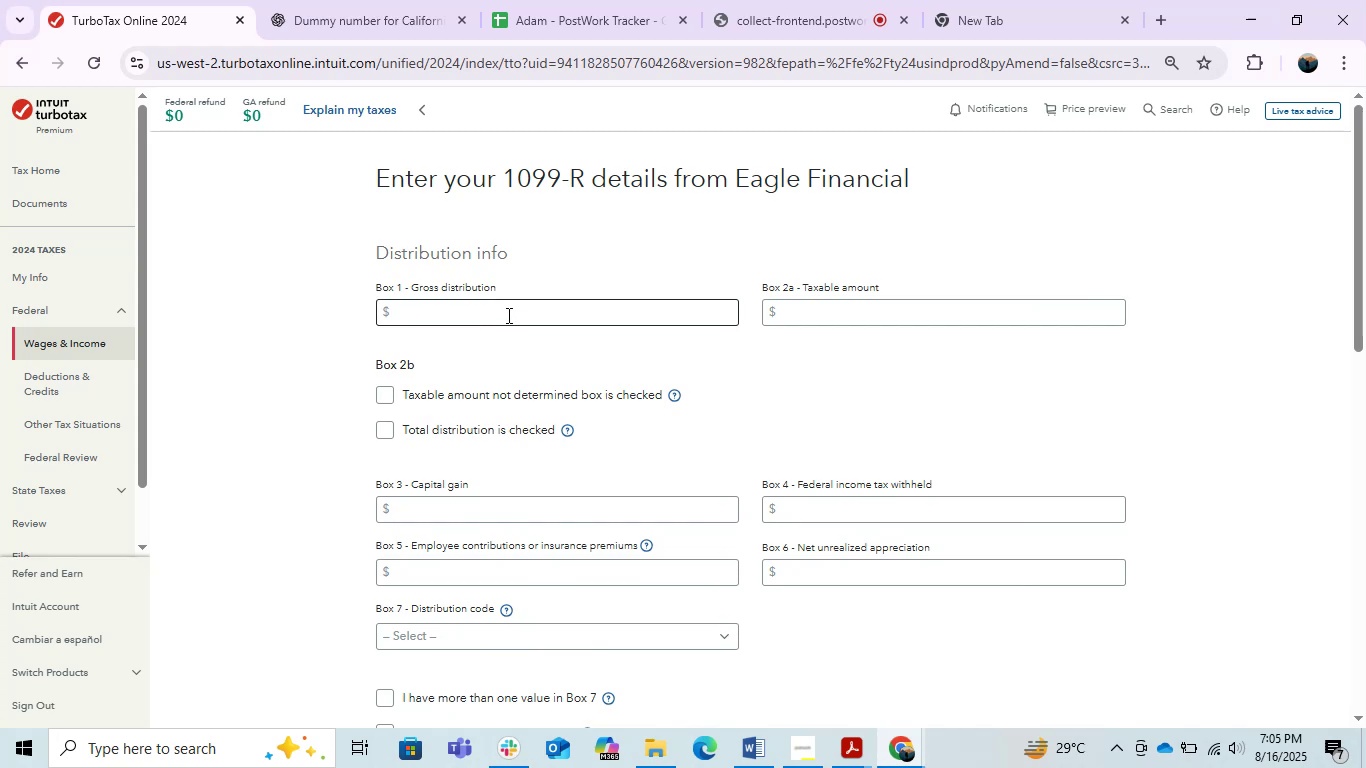 
triple_click([507, 315])
 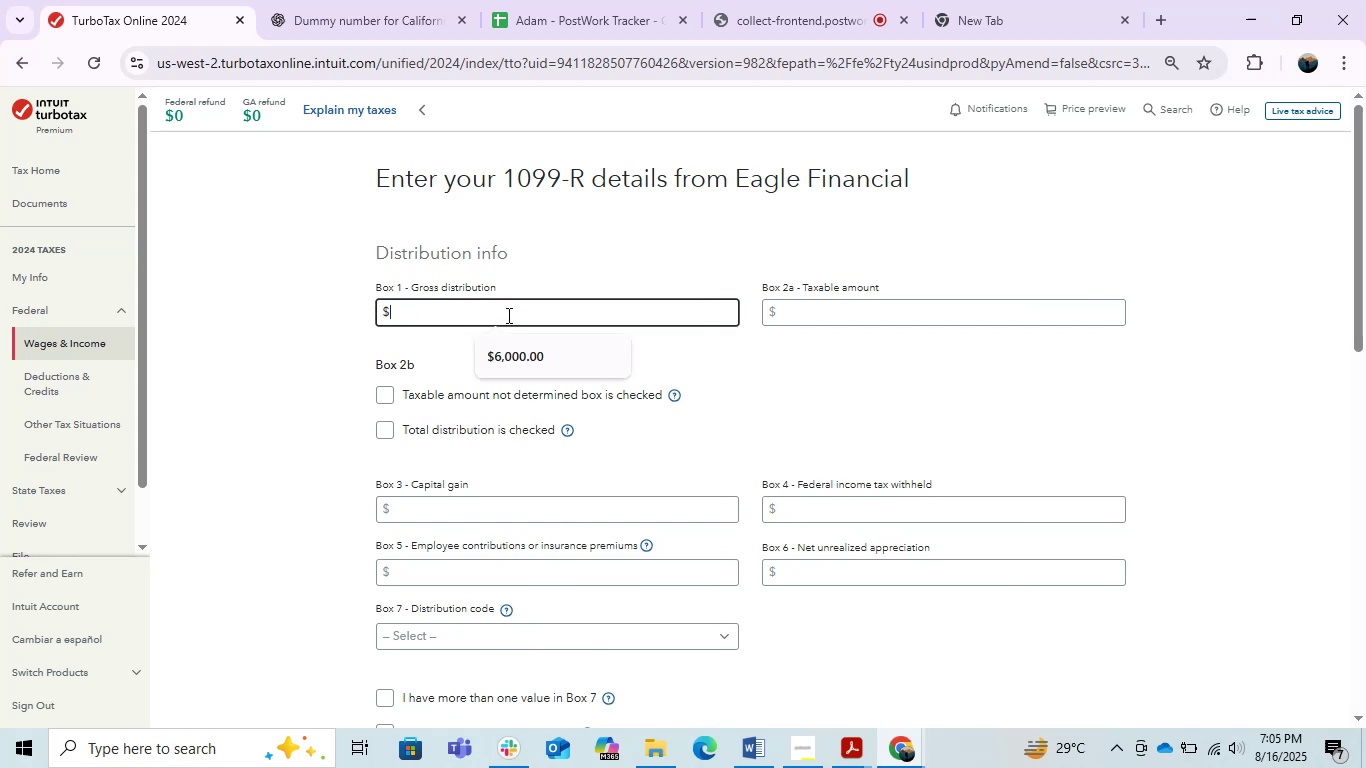 
key(Numpad3)
 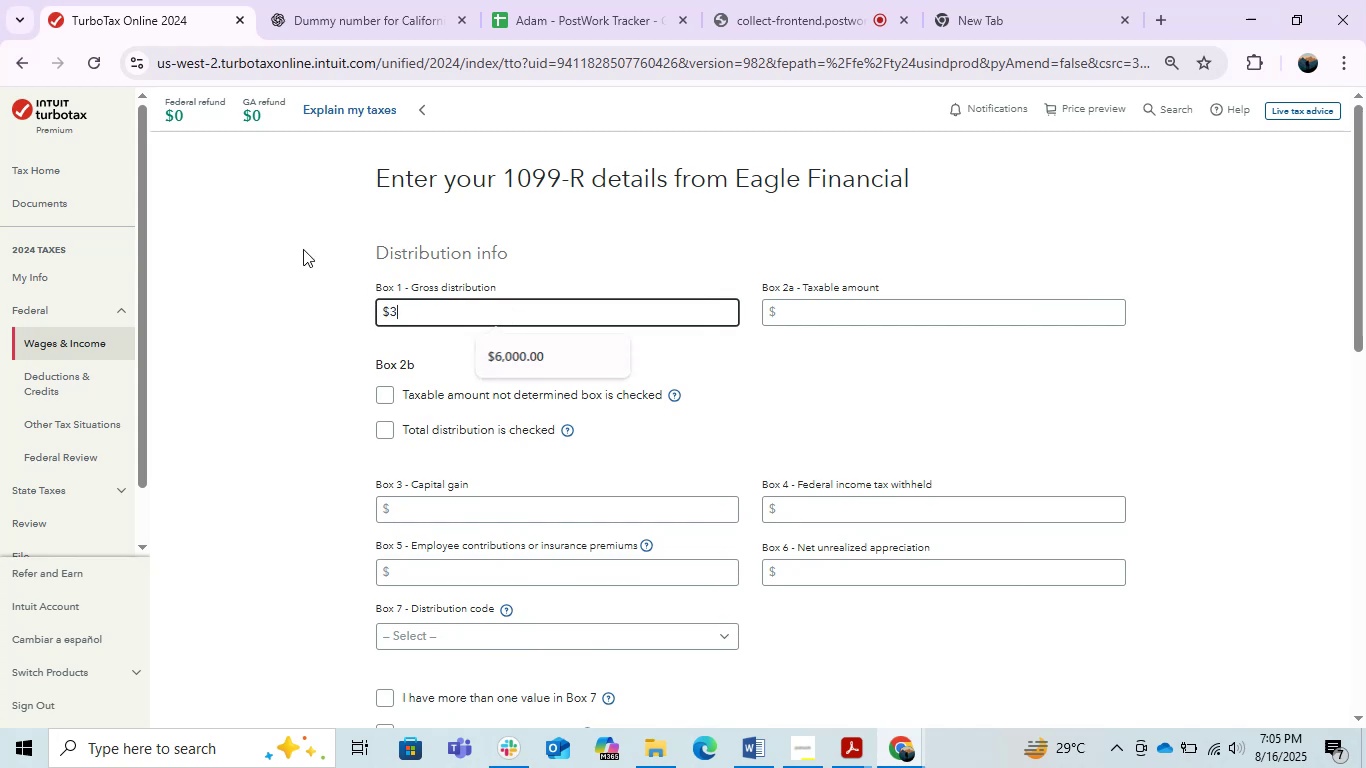 
key(Numpad5)
 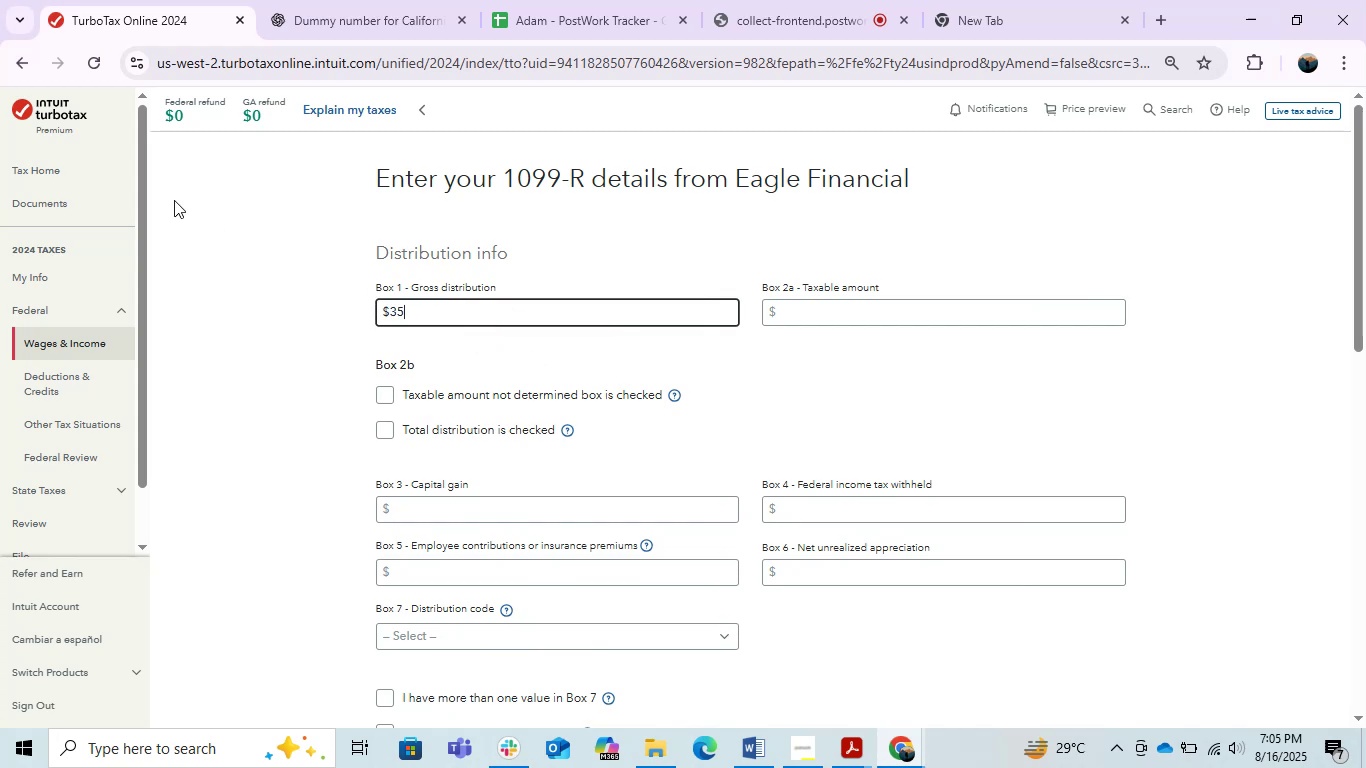 
key(Numpad0)
 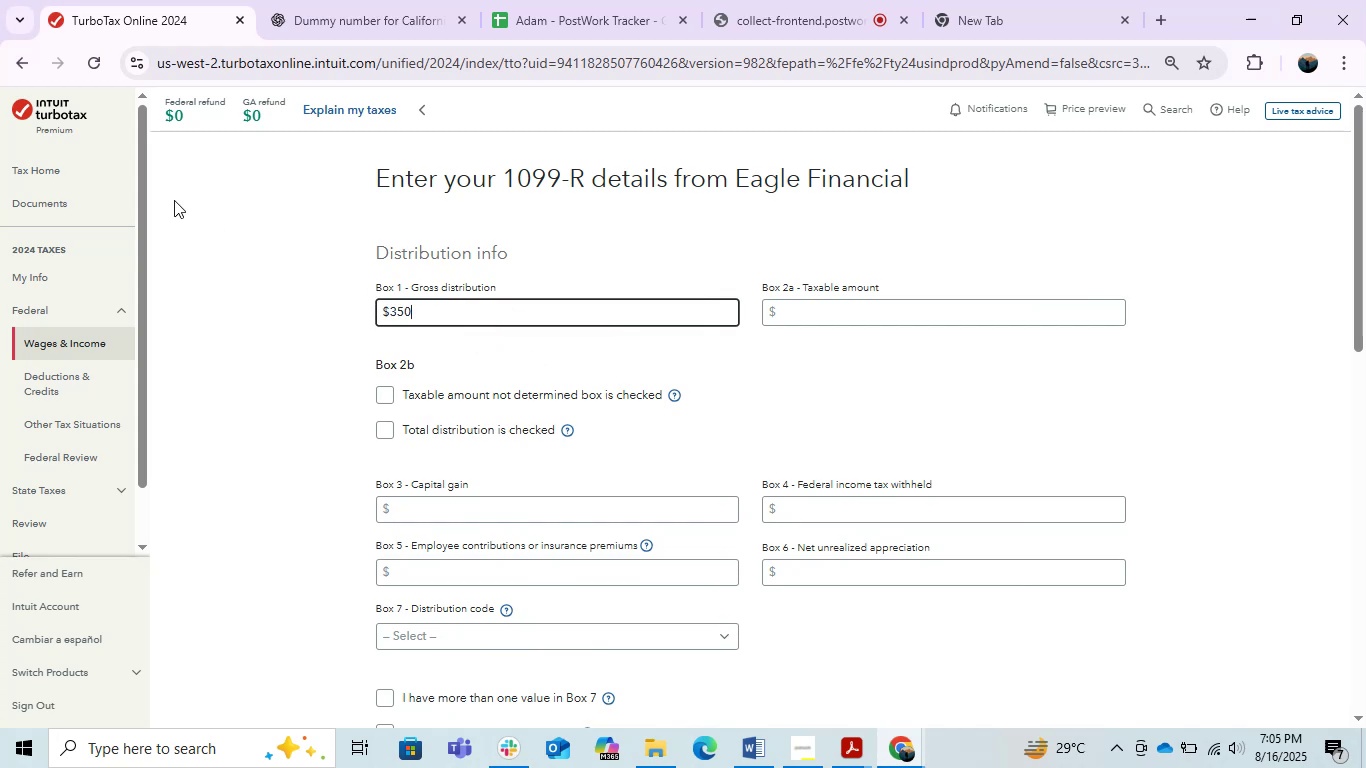 
key(Numpad0)
 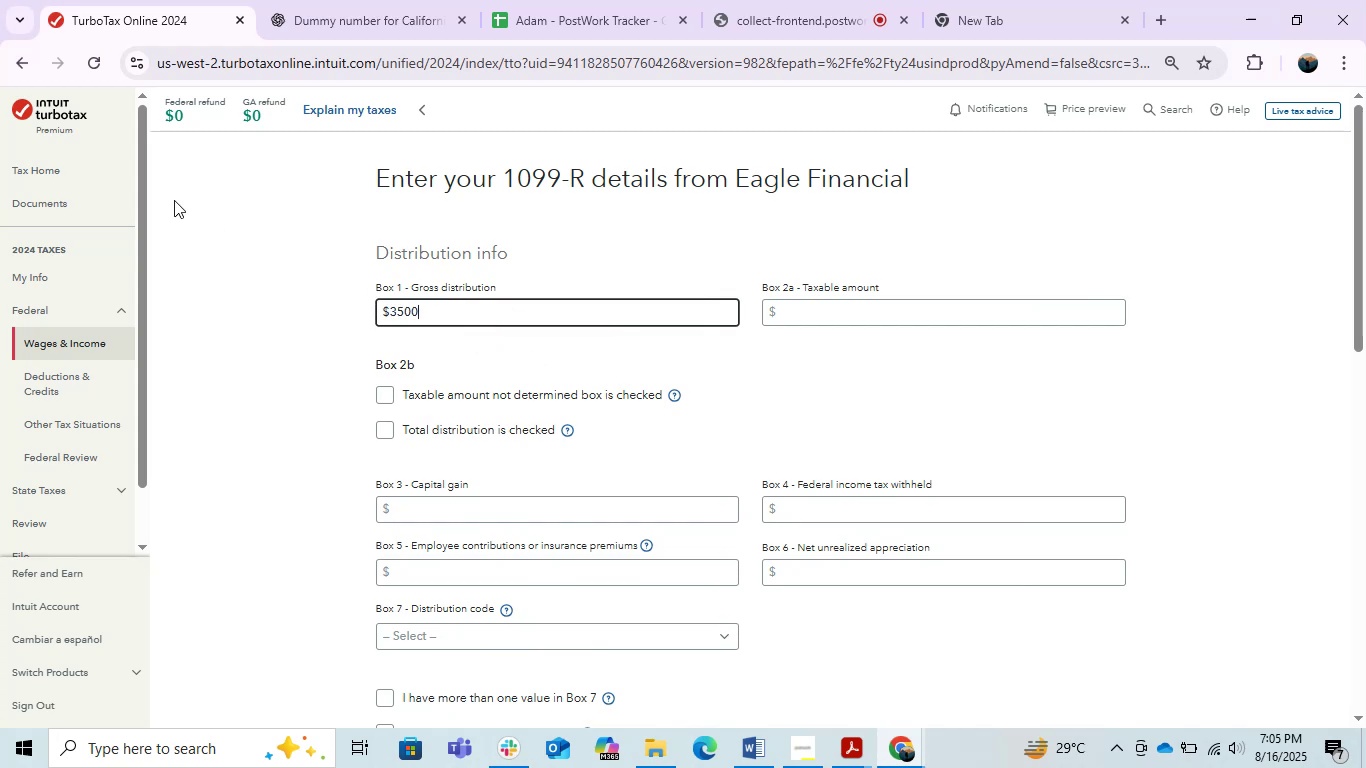 
key(Numpad0)
 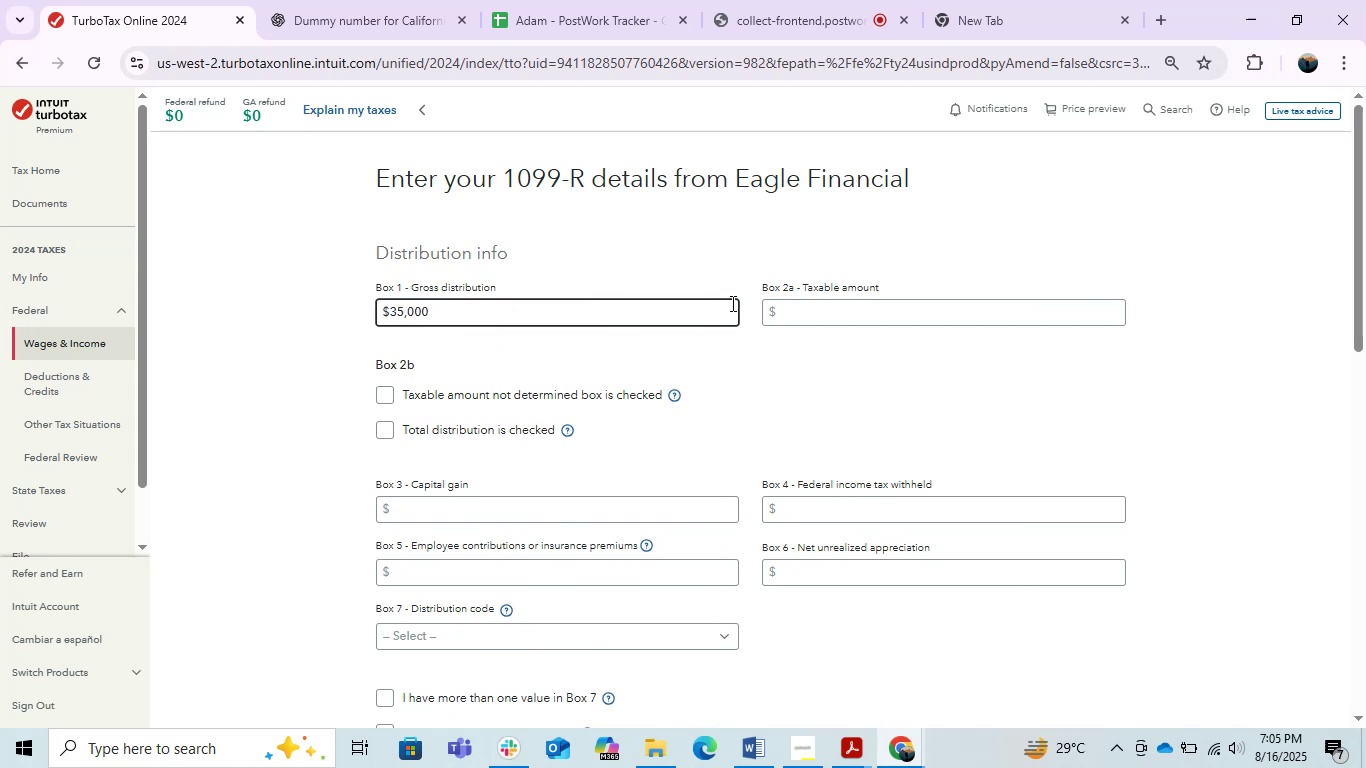 
left_click([890, 357])
 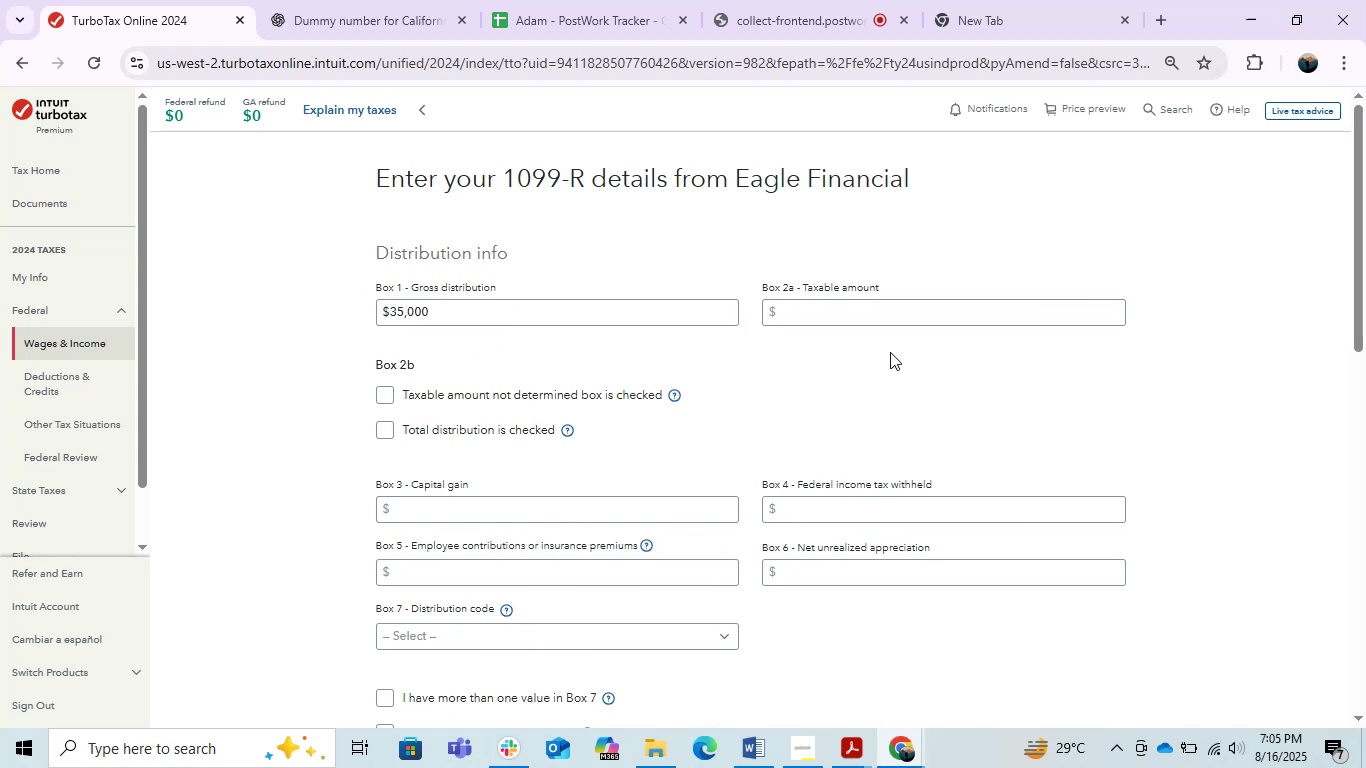 
key(Alt+AltLeft)
 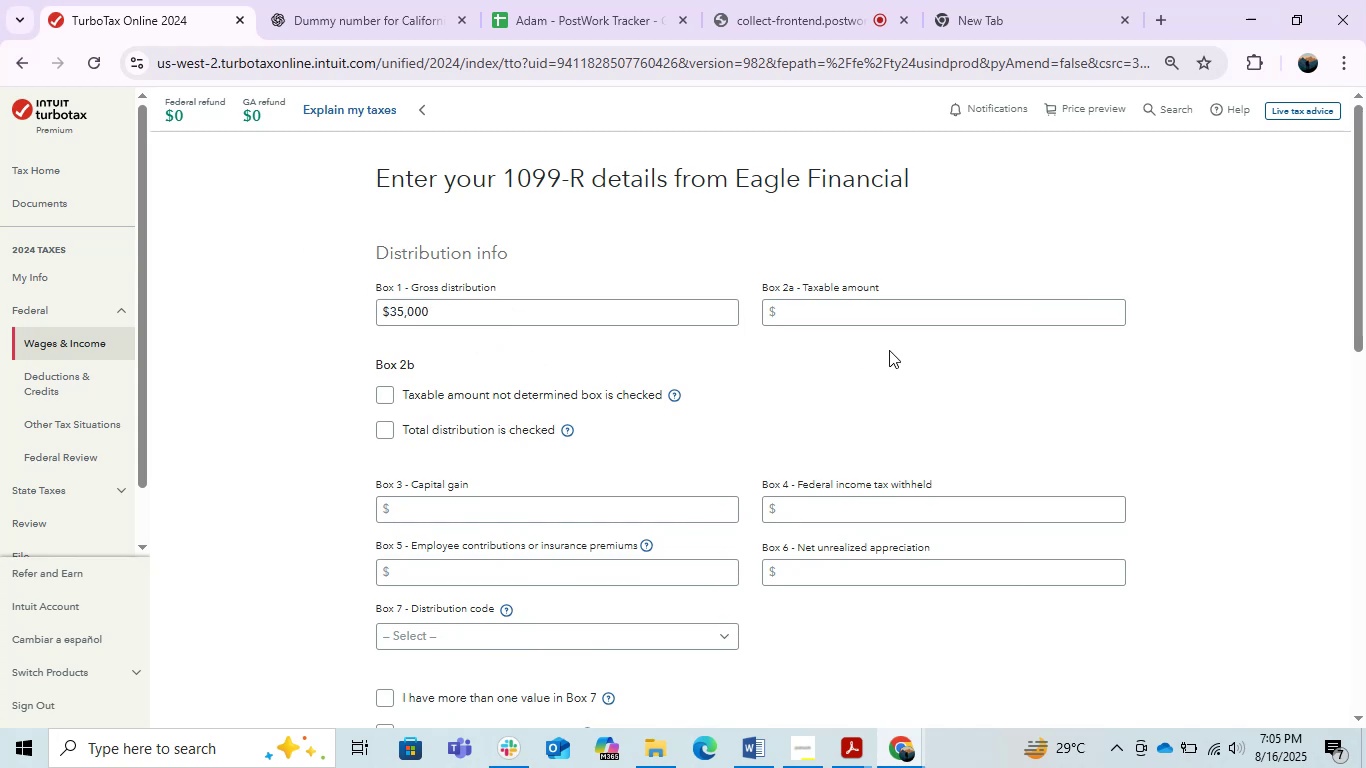 
key(Alt+Tab)
 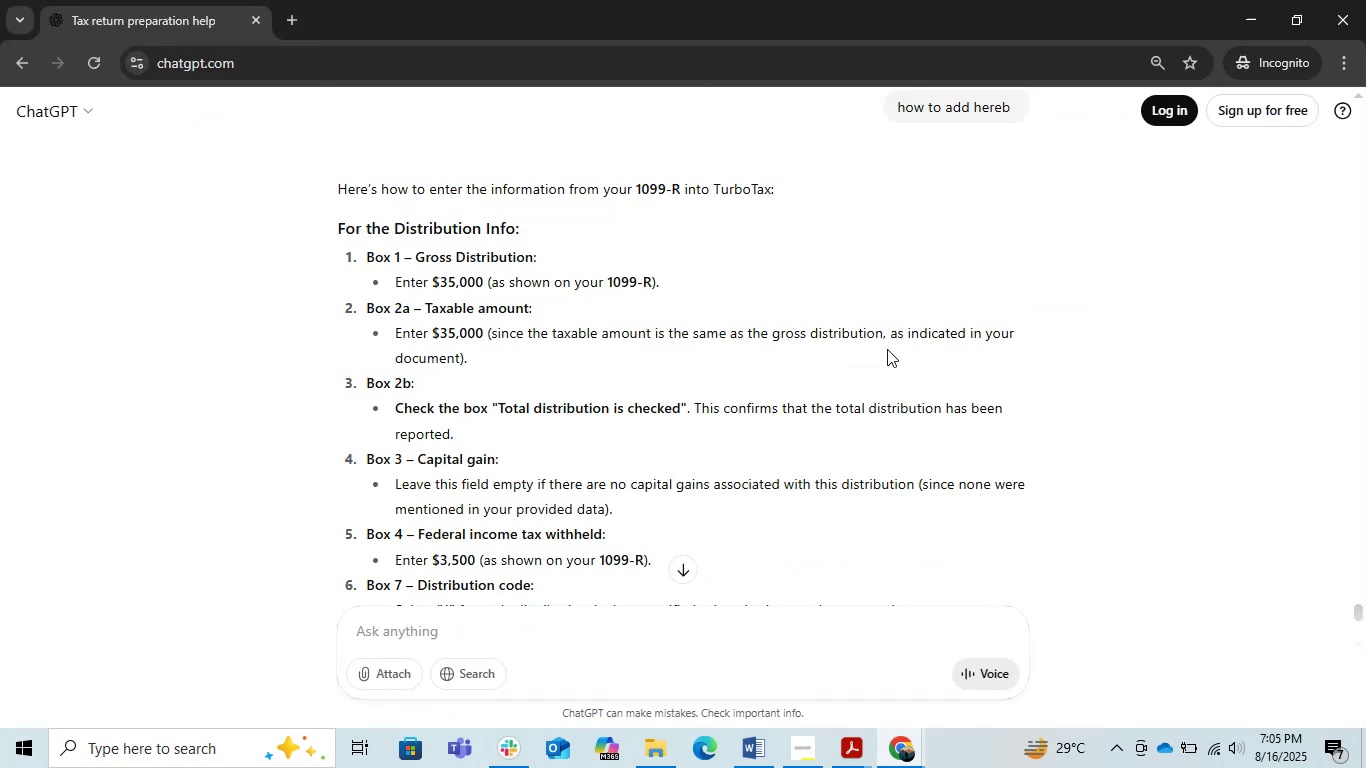 
key(Alt+AltLeft)
 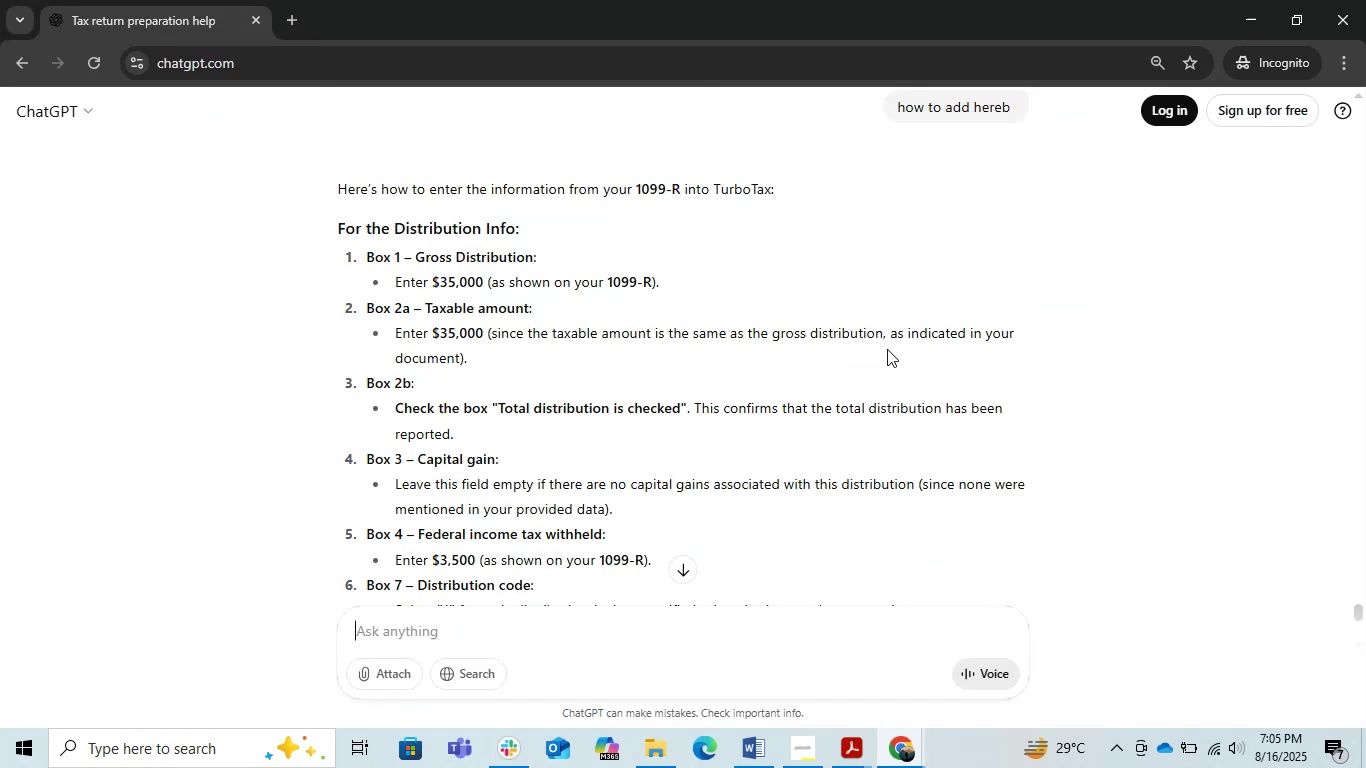 
key(Alt+Tab)
 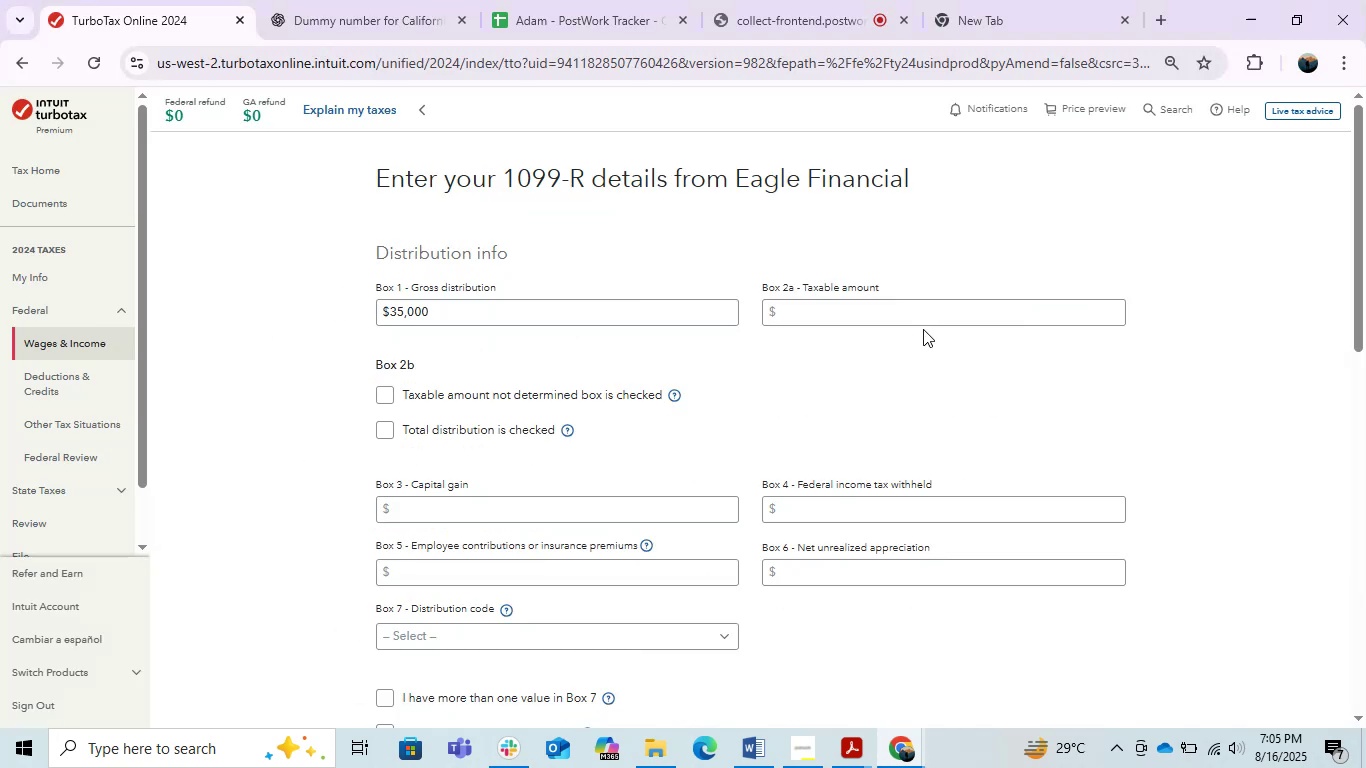 
left_click([914, 313])
 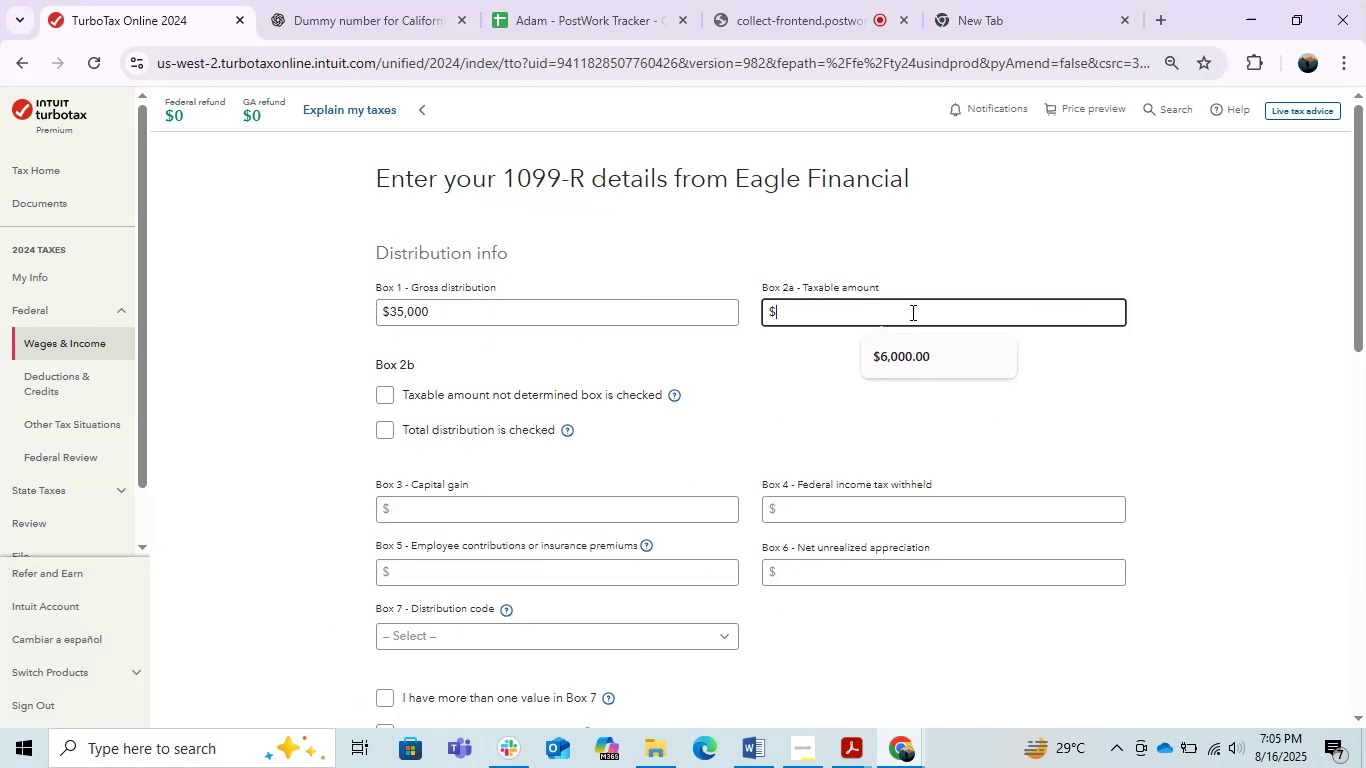 
key(Numpad3)
 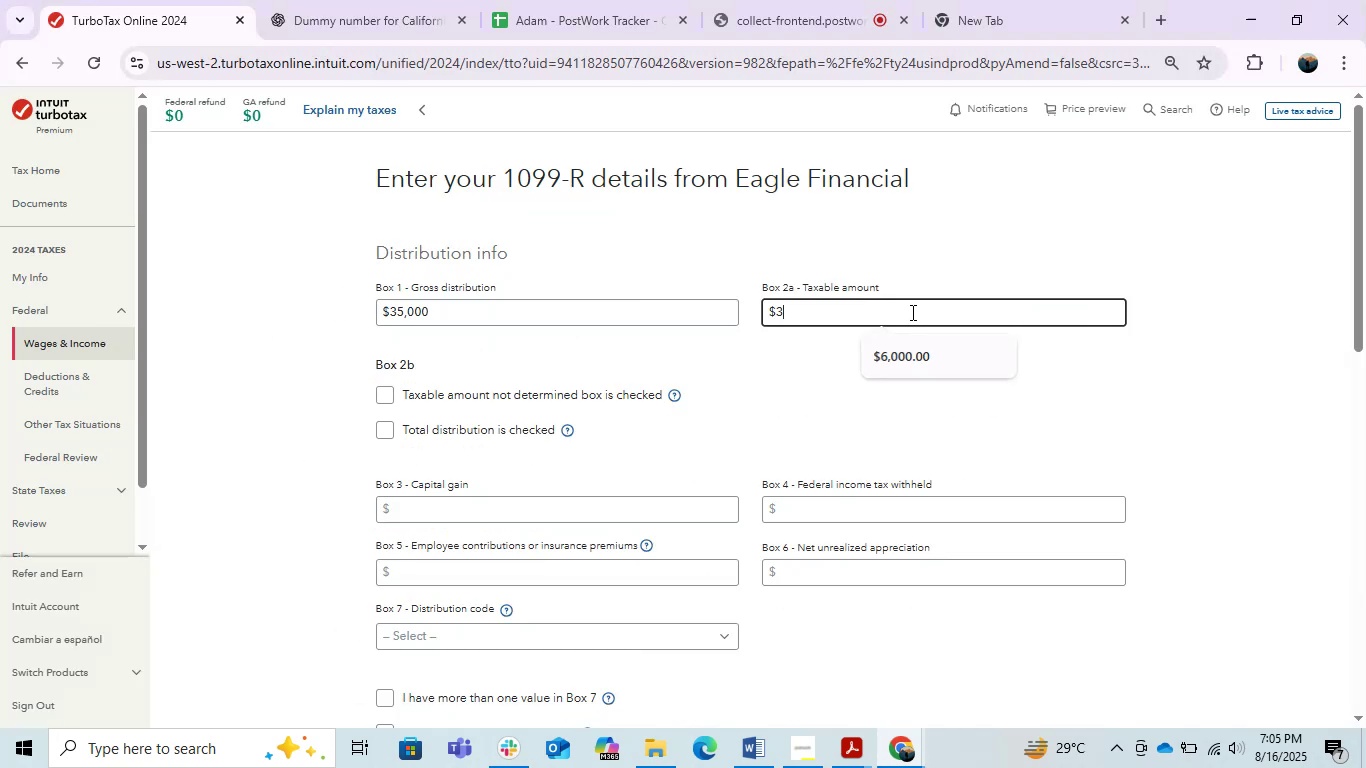 
key(Numpad5)
 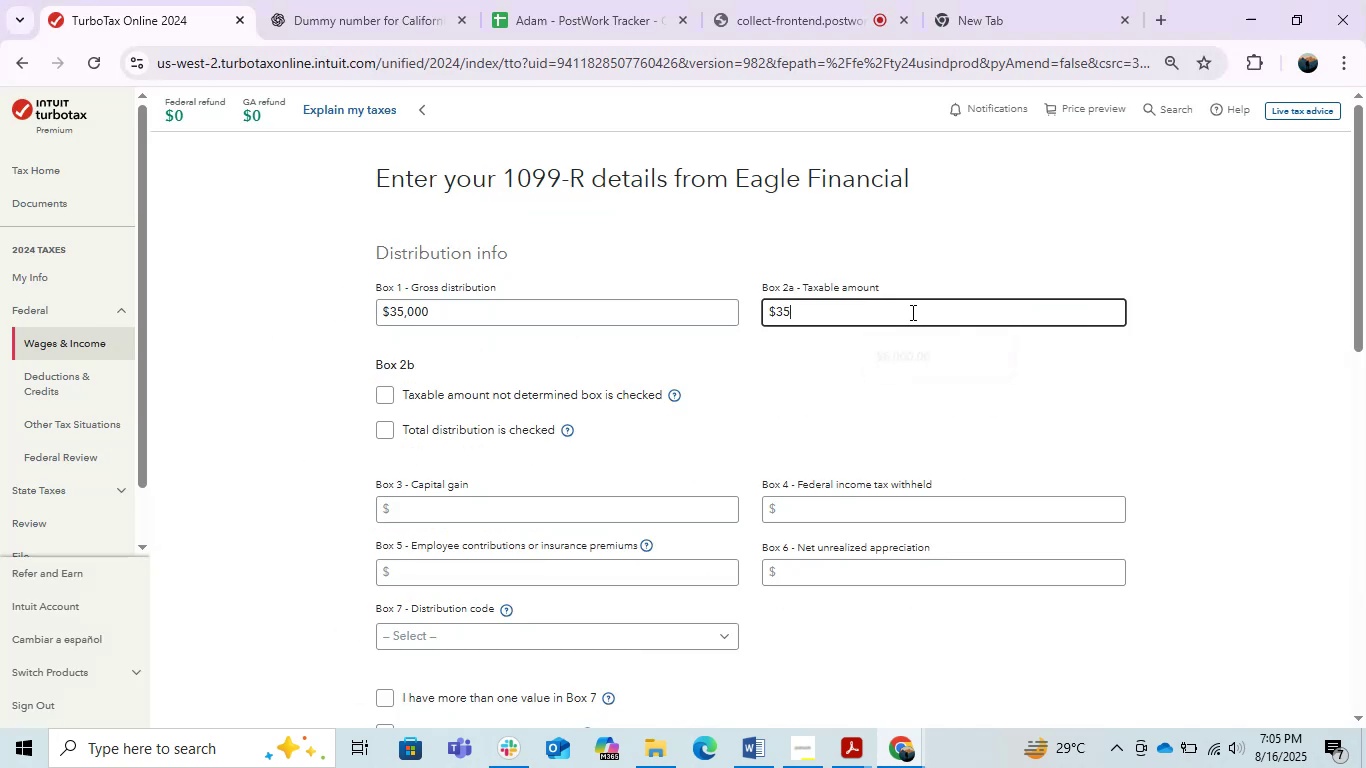 
key(Numpad0)
 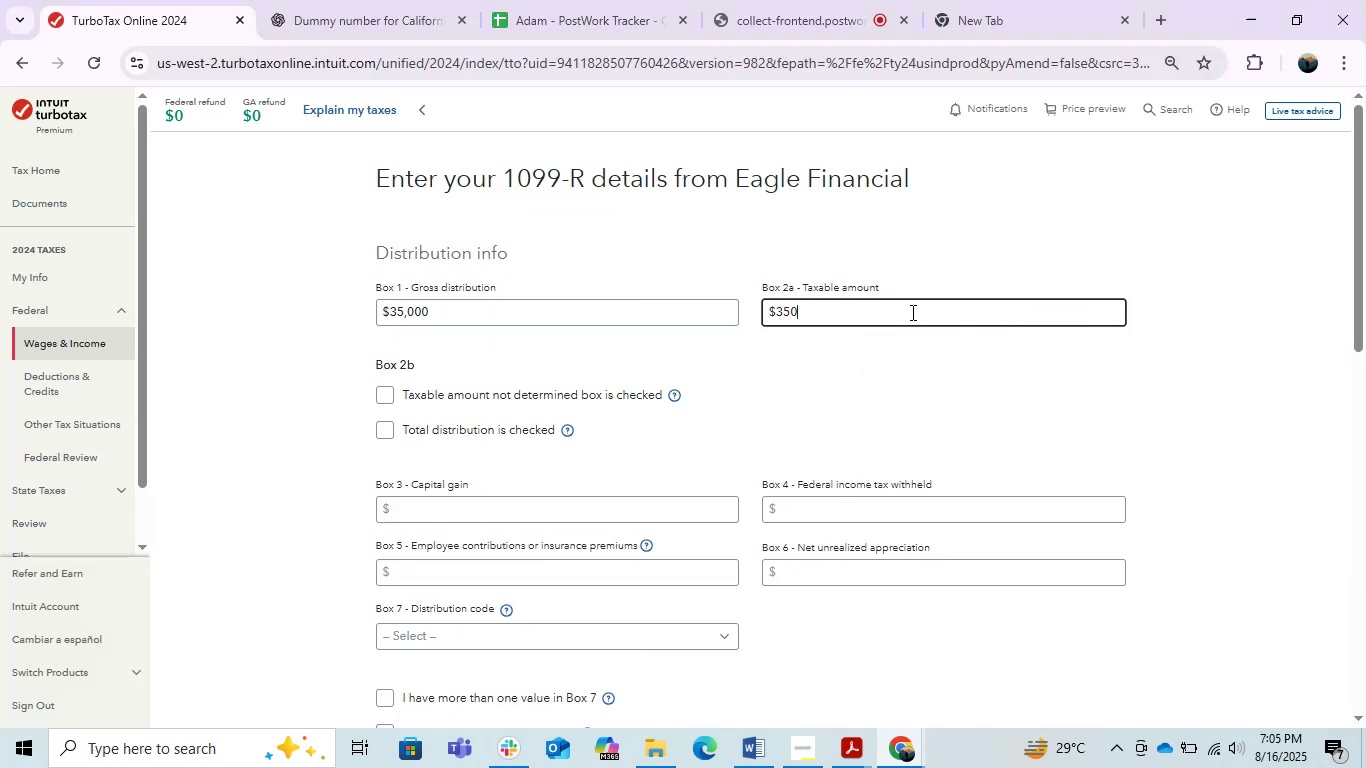 
key(Numpad0)
 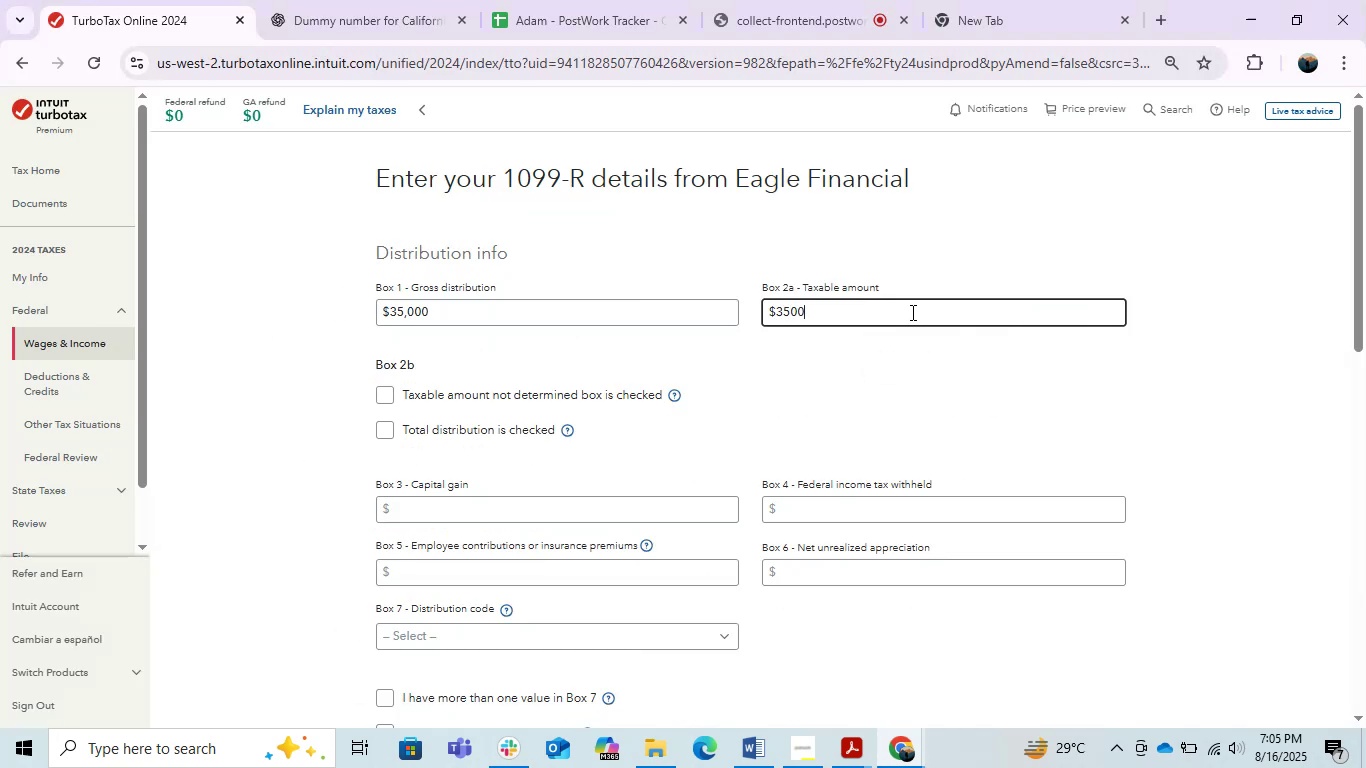 
key(Numpad0)
 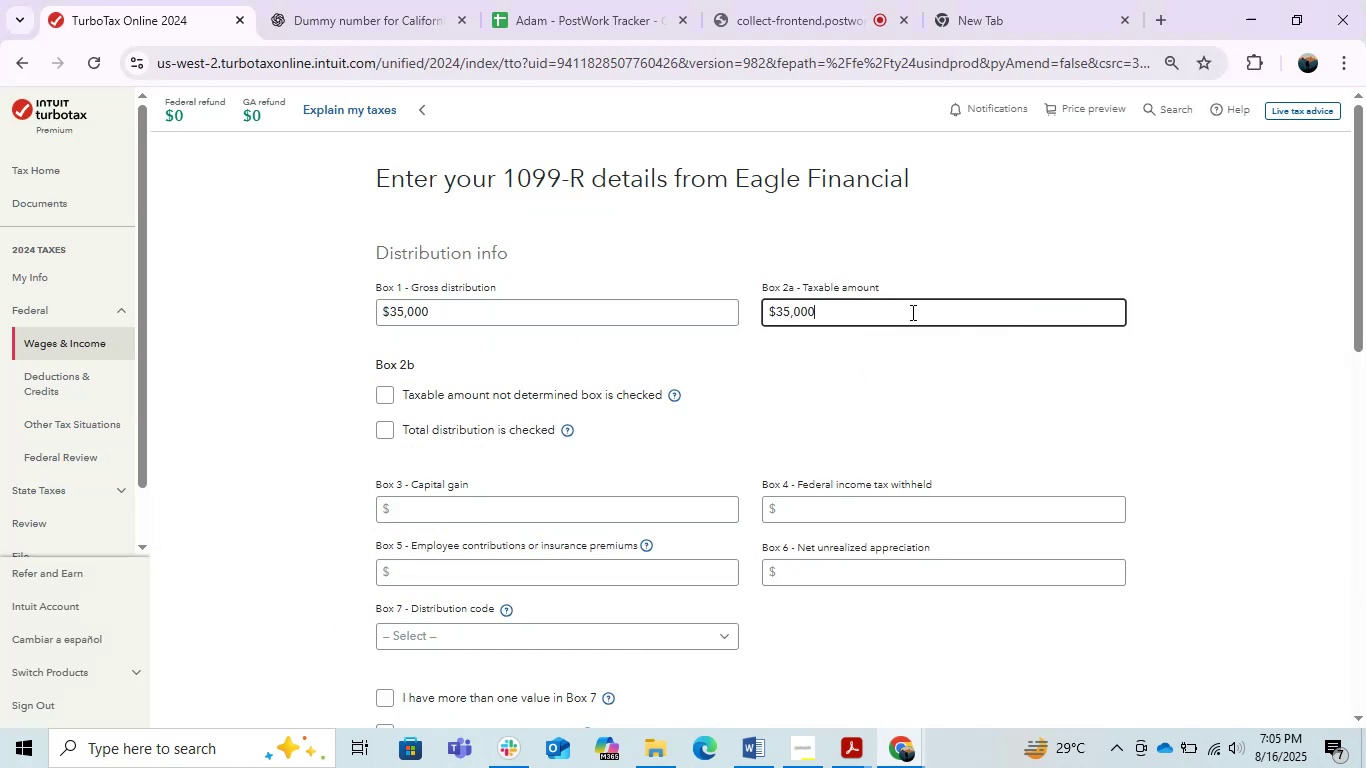 
left_click([904, 421])
 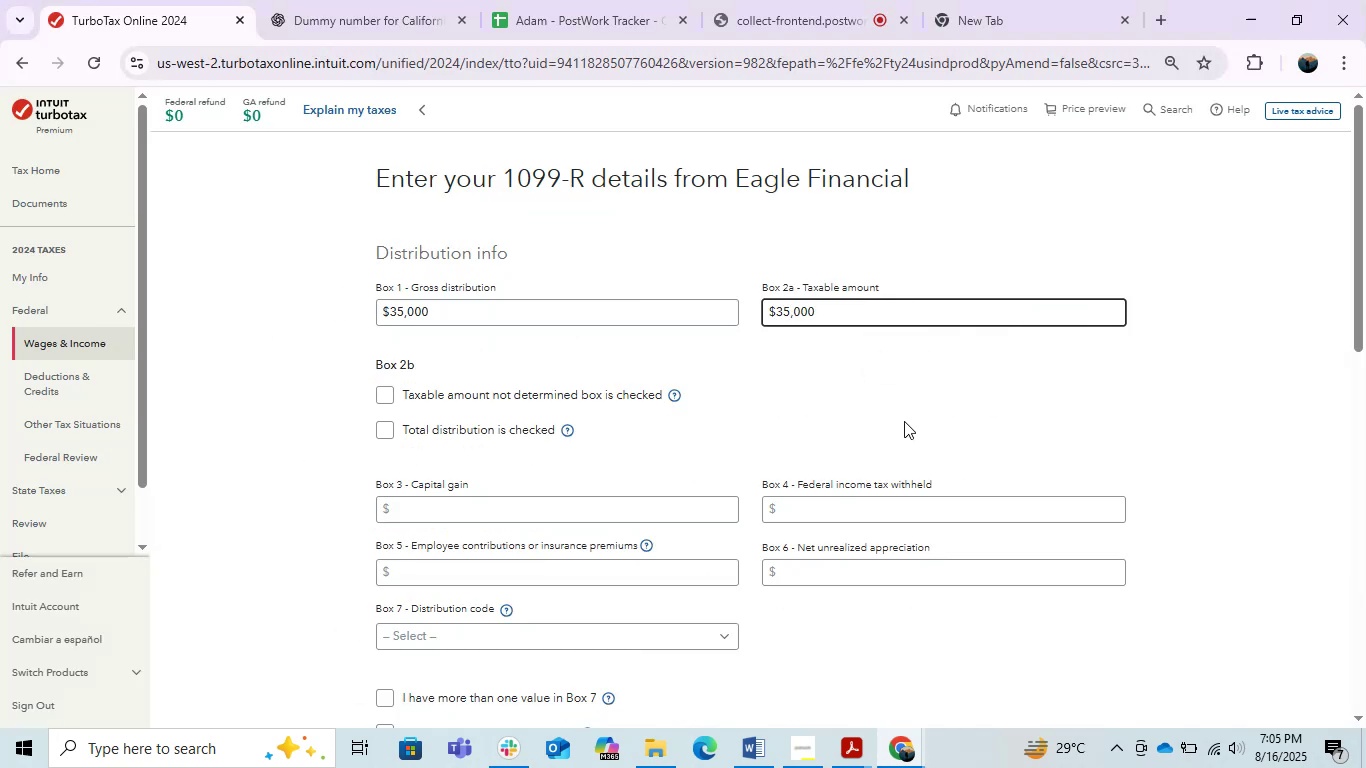 
key(Alt+AltLeft)
 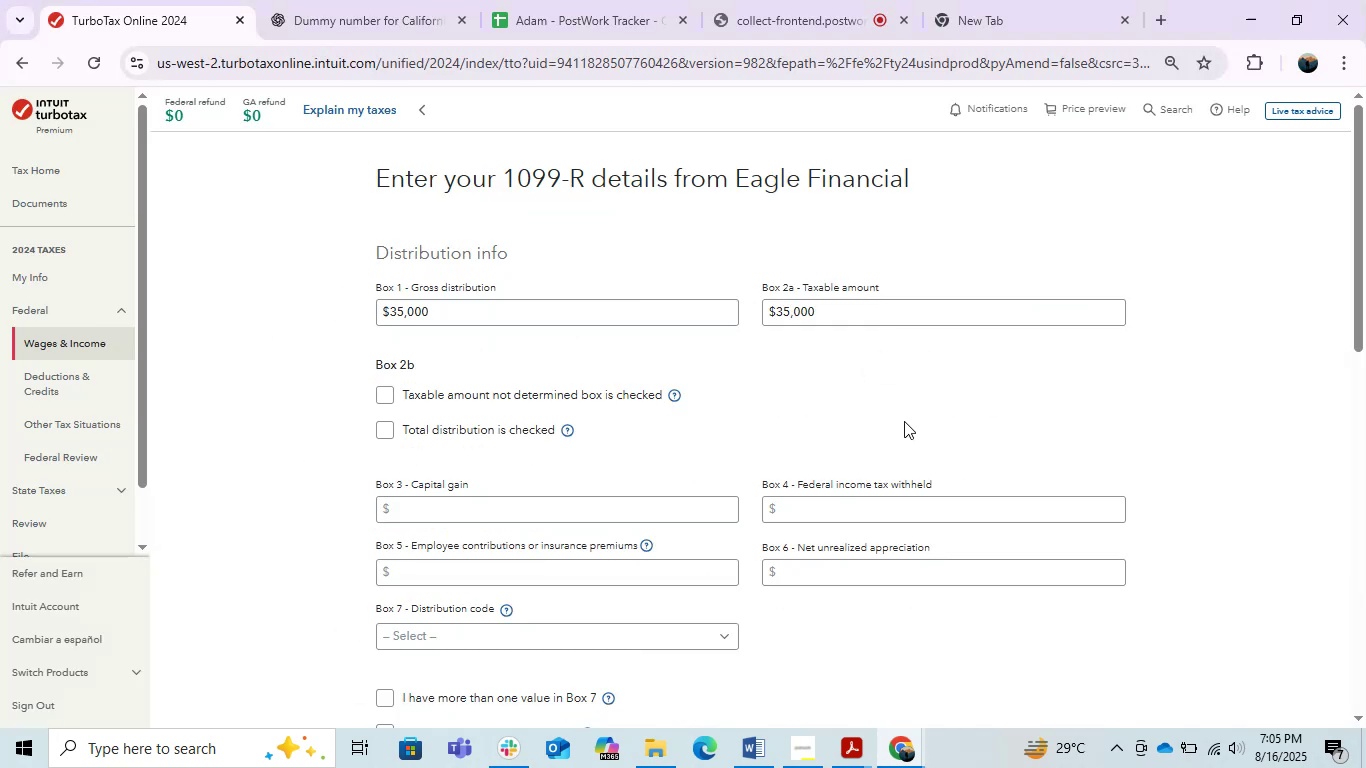 
key(Alt+Tab)
 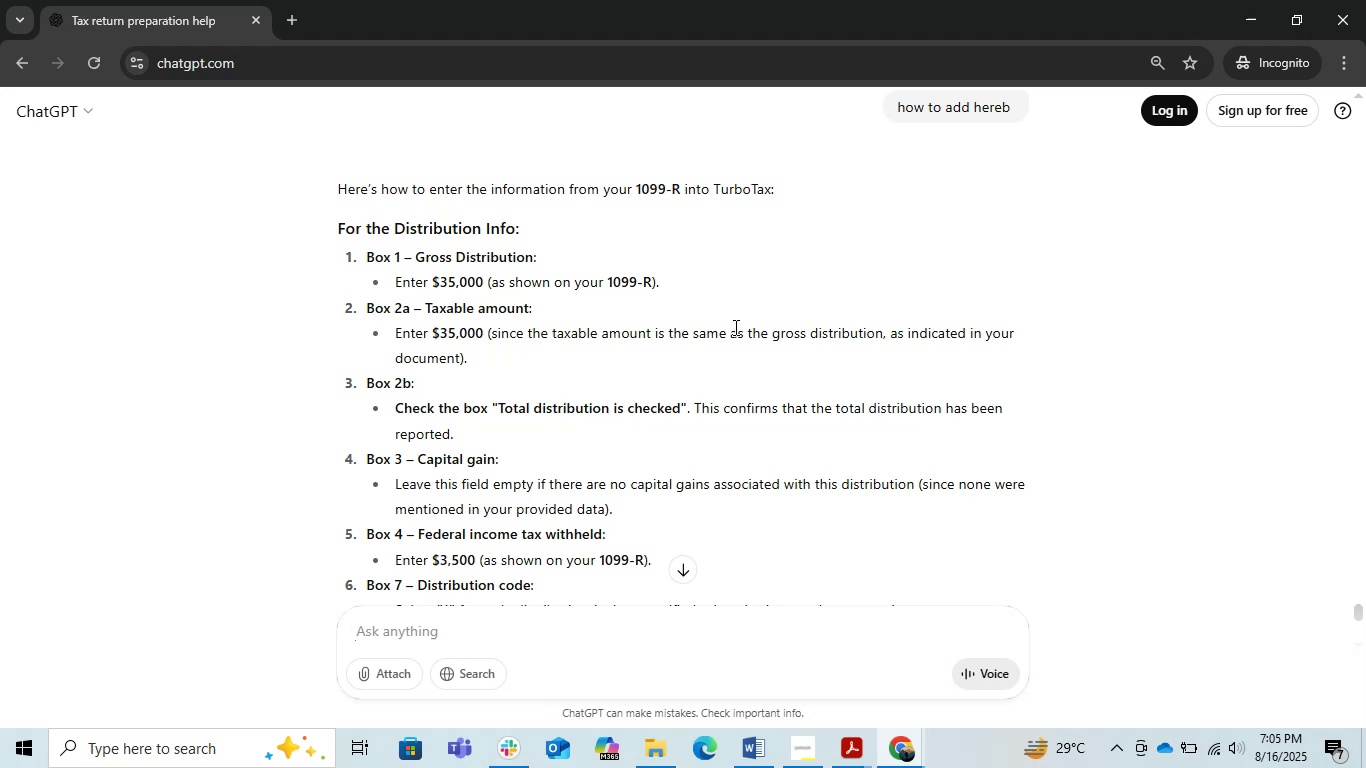 
key(Alt+AltLeft)
 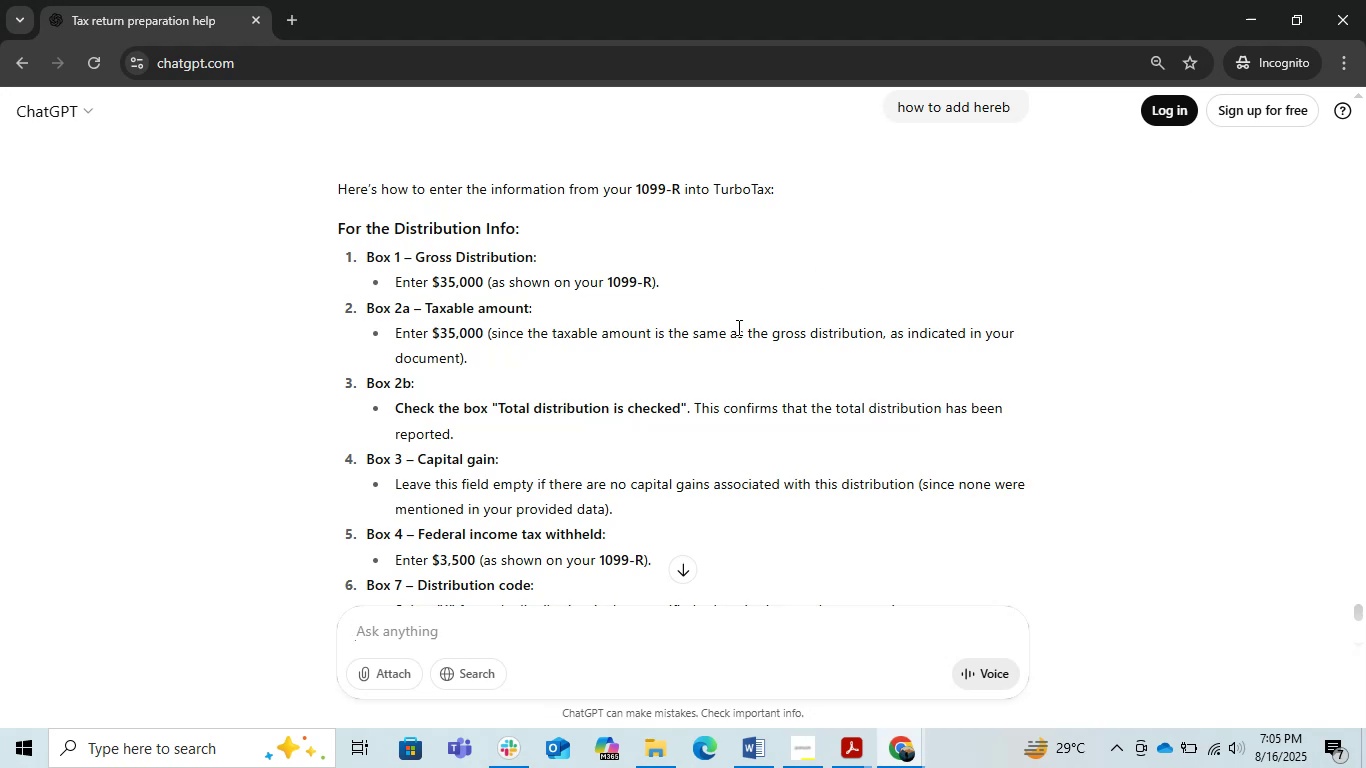 
key(Alt+Tab)
 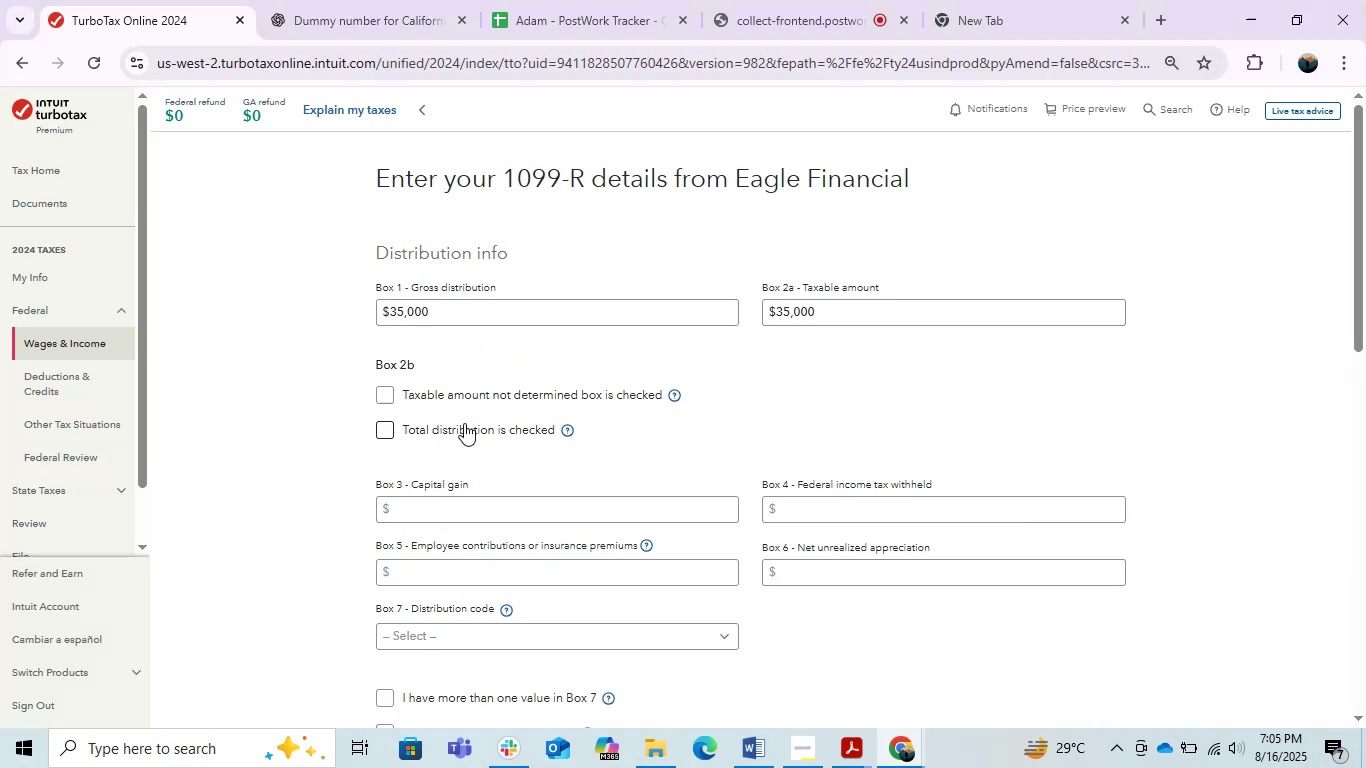 
left_click_drag(start_coordinate=[375, 430], to_coordinate=[387, 426])
 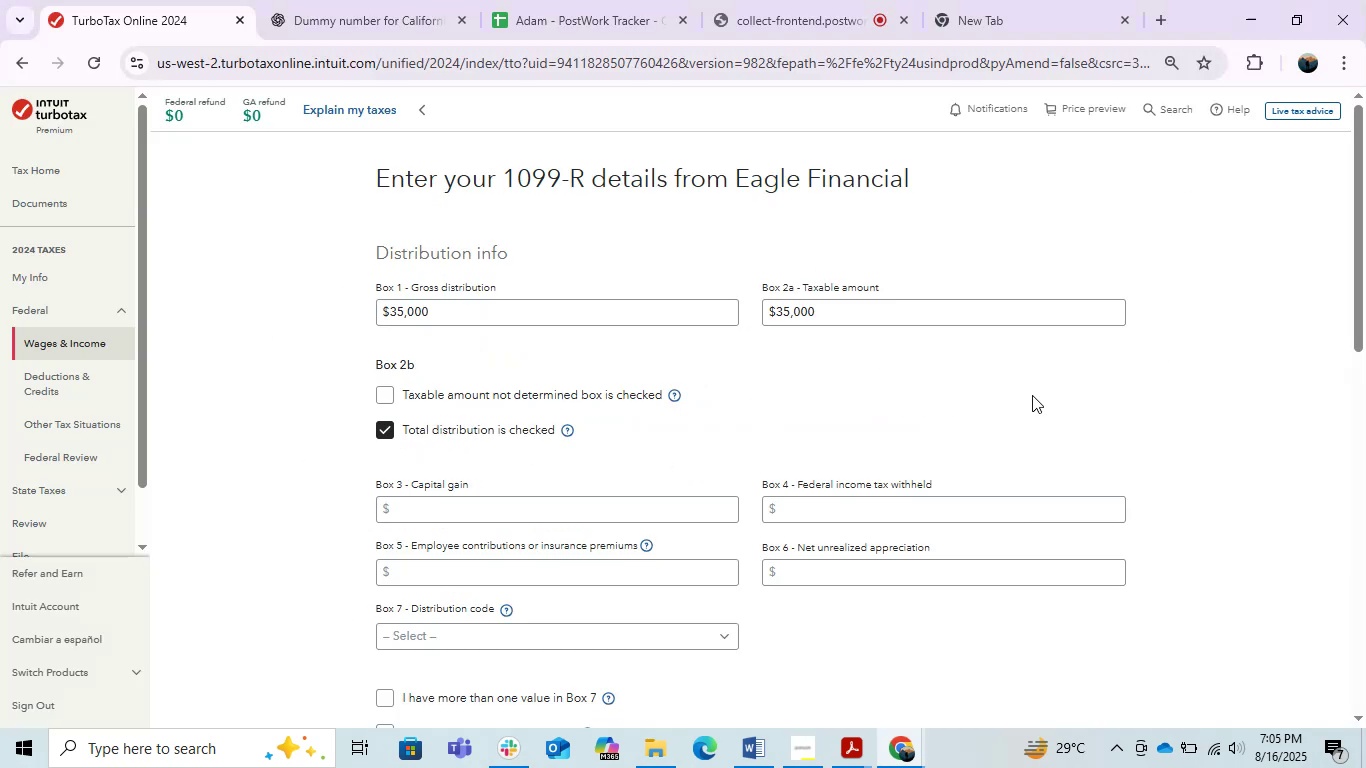 
left_click([1022, 393])
 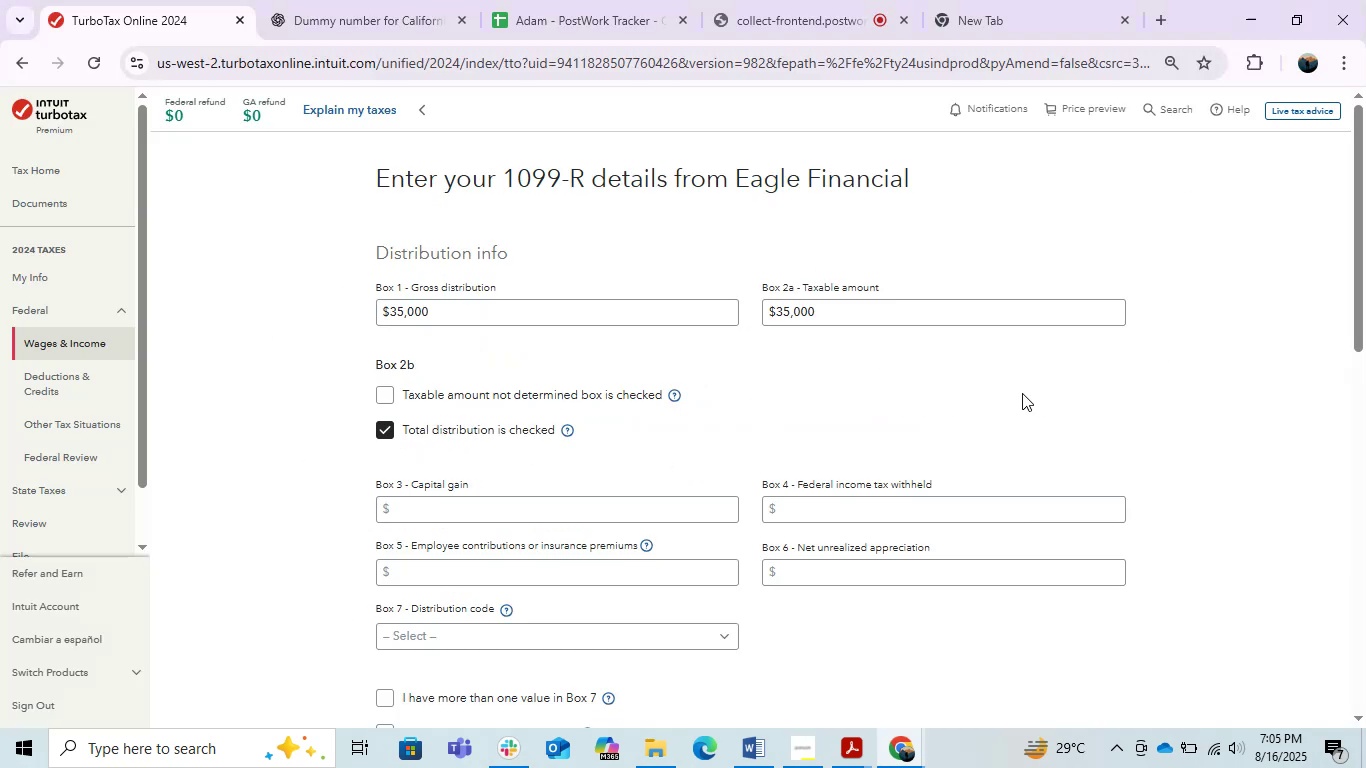 
key(Alt+AltLeft)
 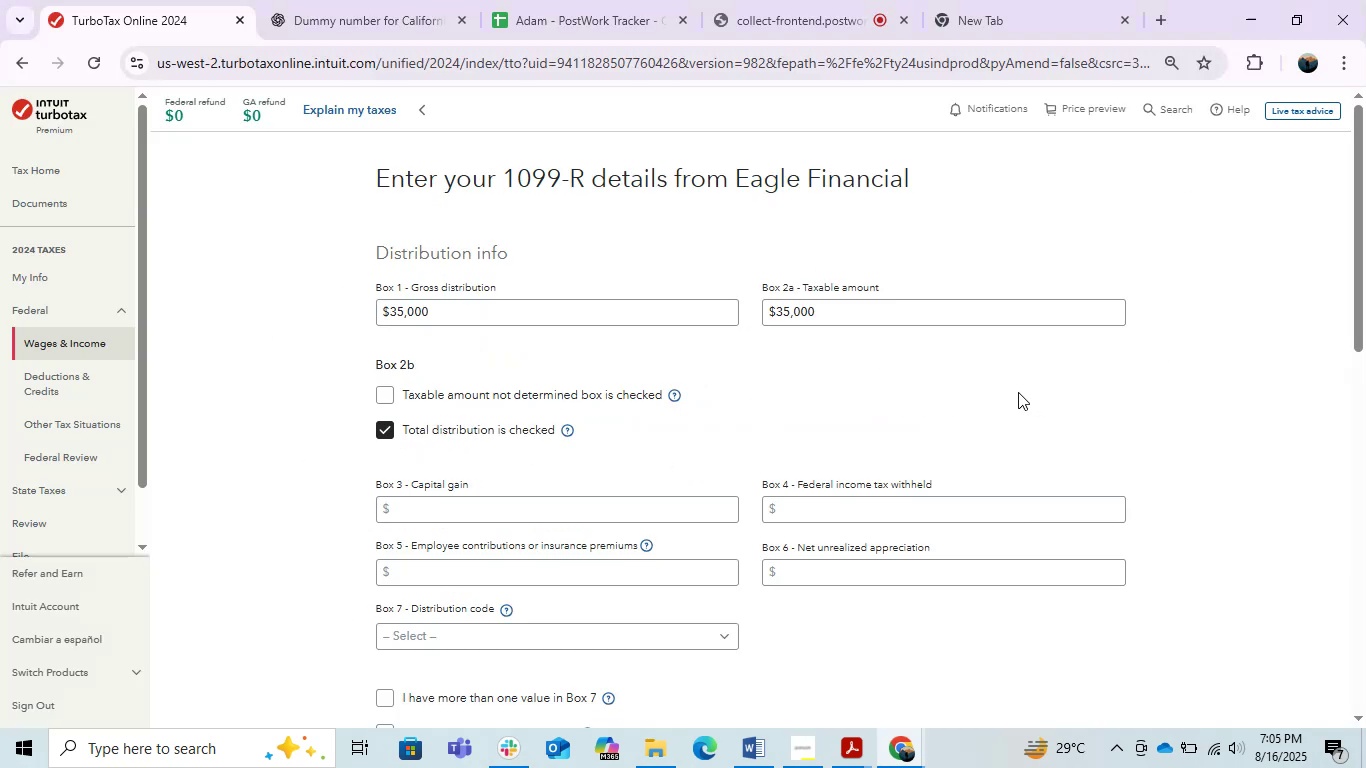 
key(Alt+Tab)
 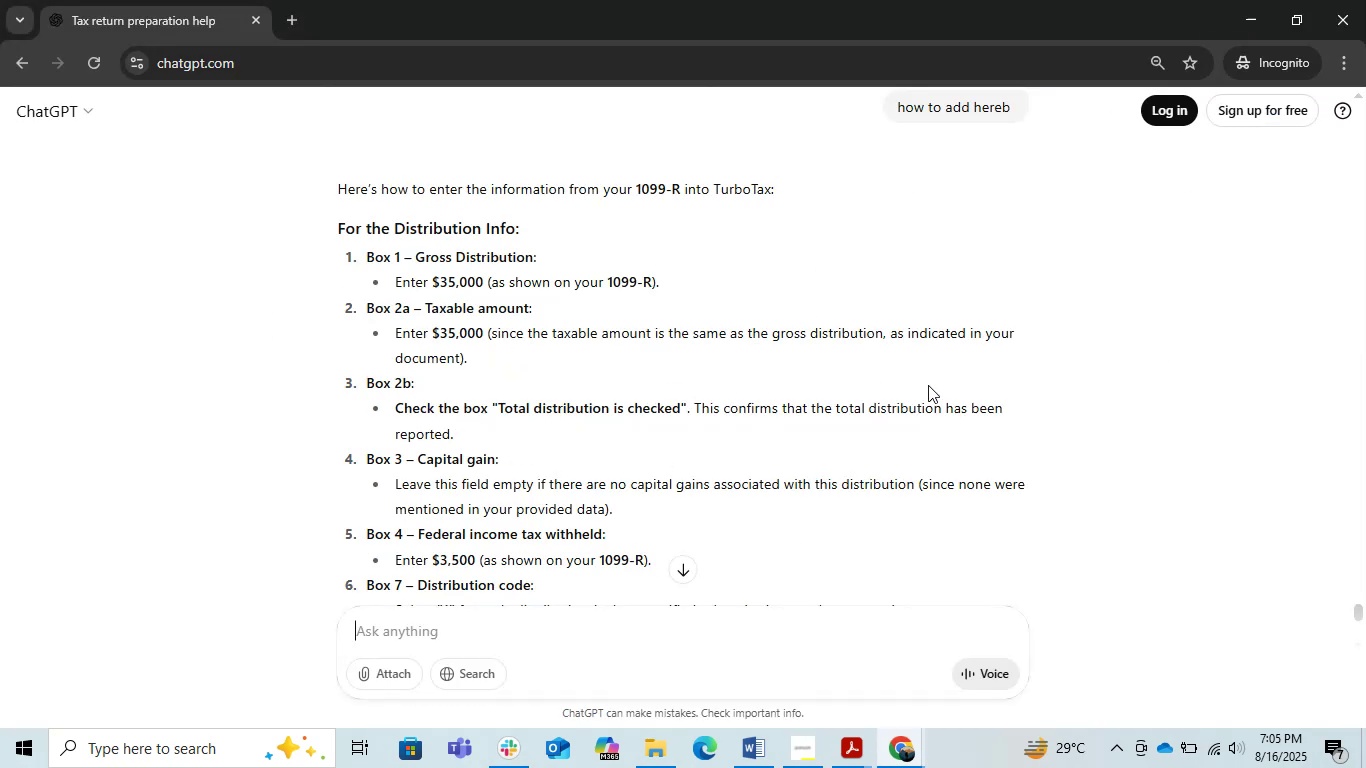 
scroll: coordinate [928, 385], scroll_direction: none, amount: 0.0
 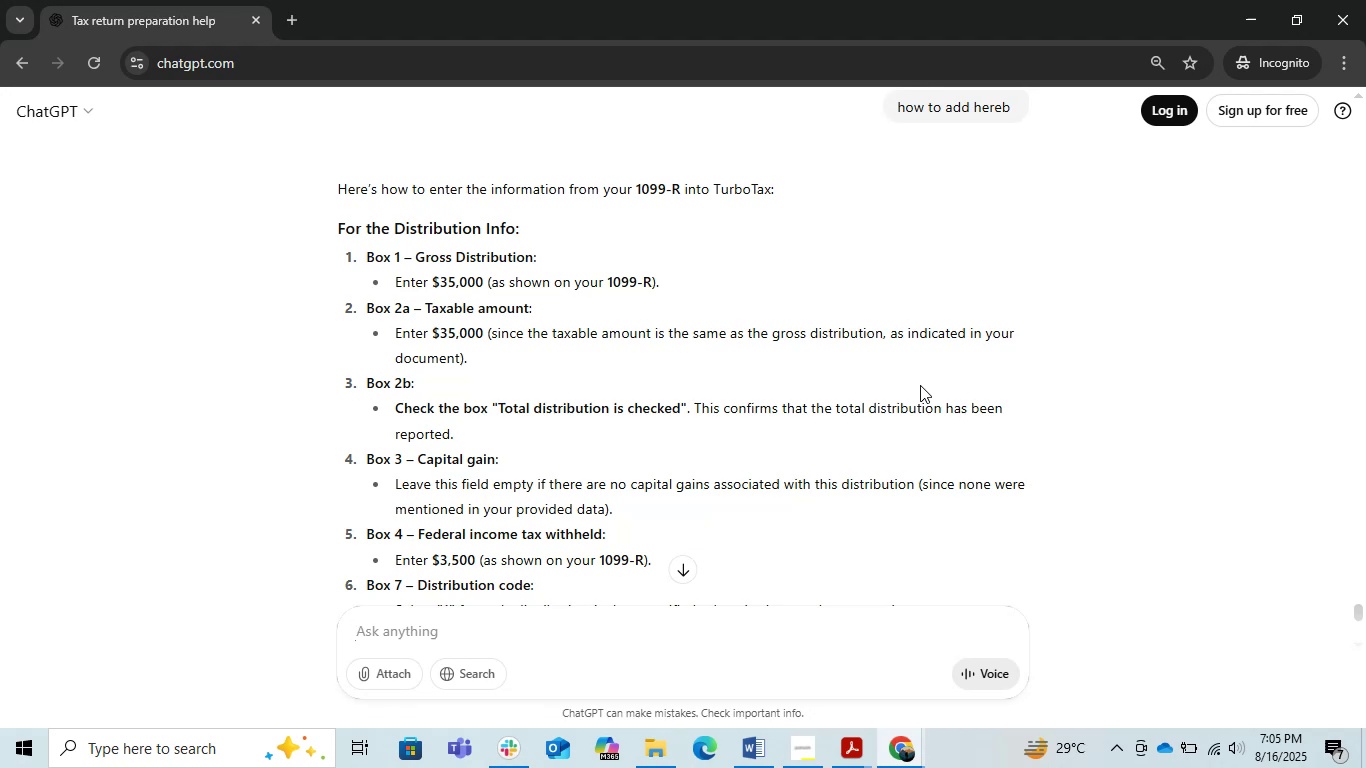 
wait(9.84)
 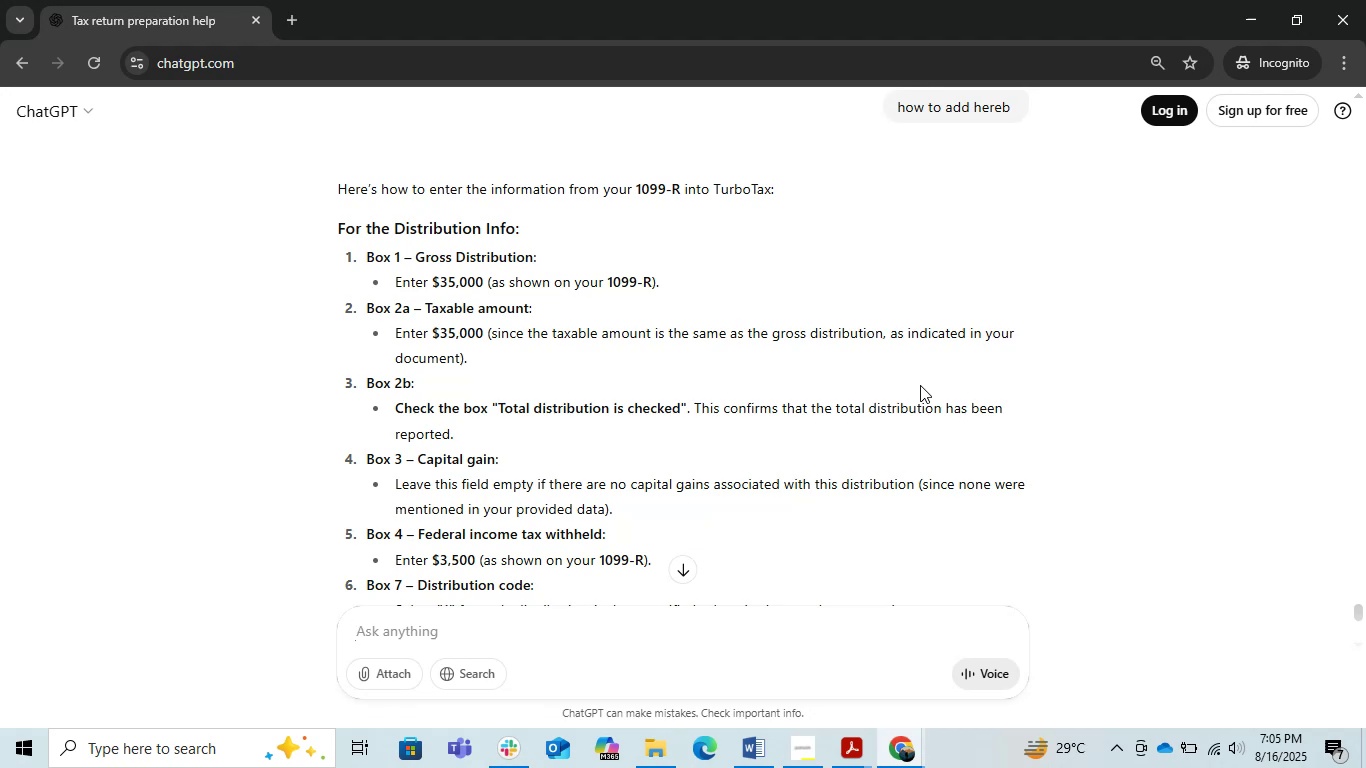 
scroll: coordinate [920, 385], scroll_direction: down, amount: 1.0
 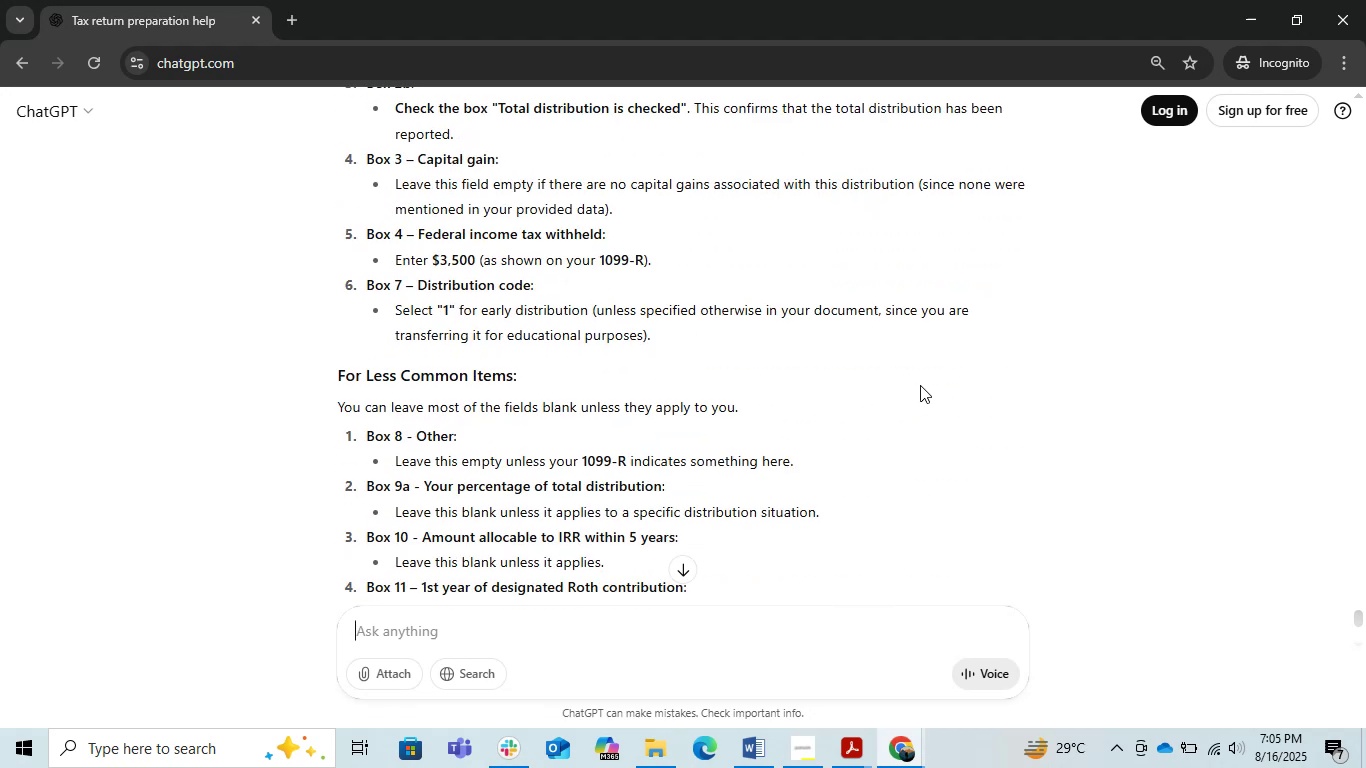 
key(Alt+AltLeft)
 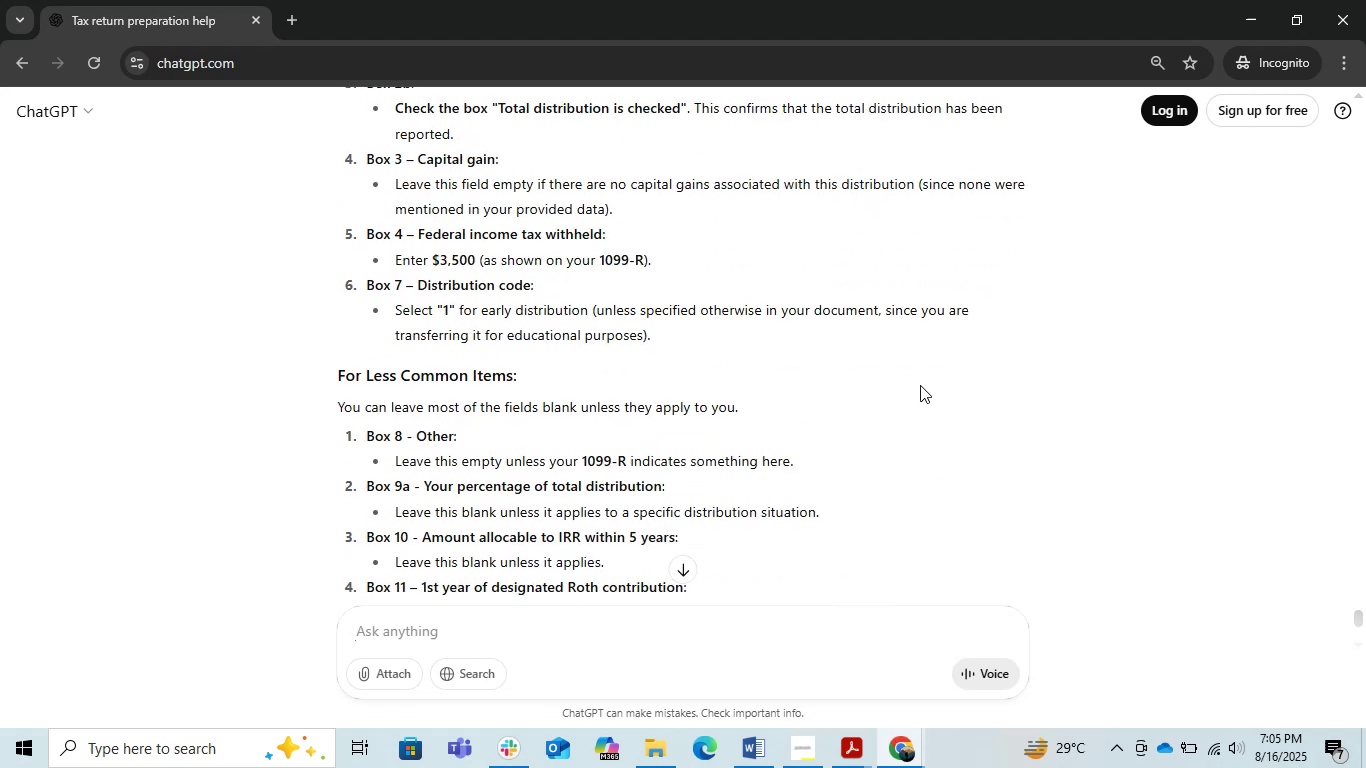 
key(Alt+Tab)
 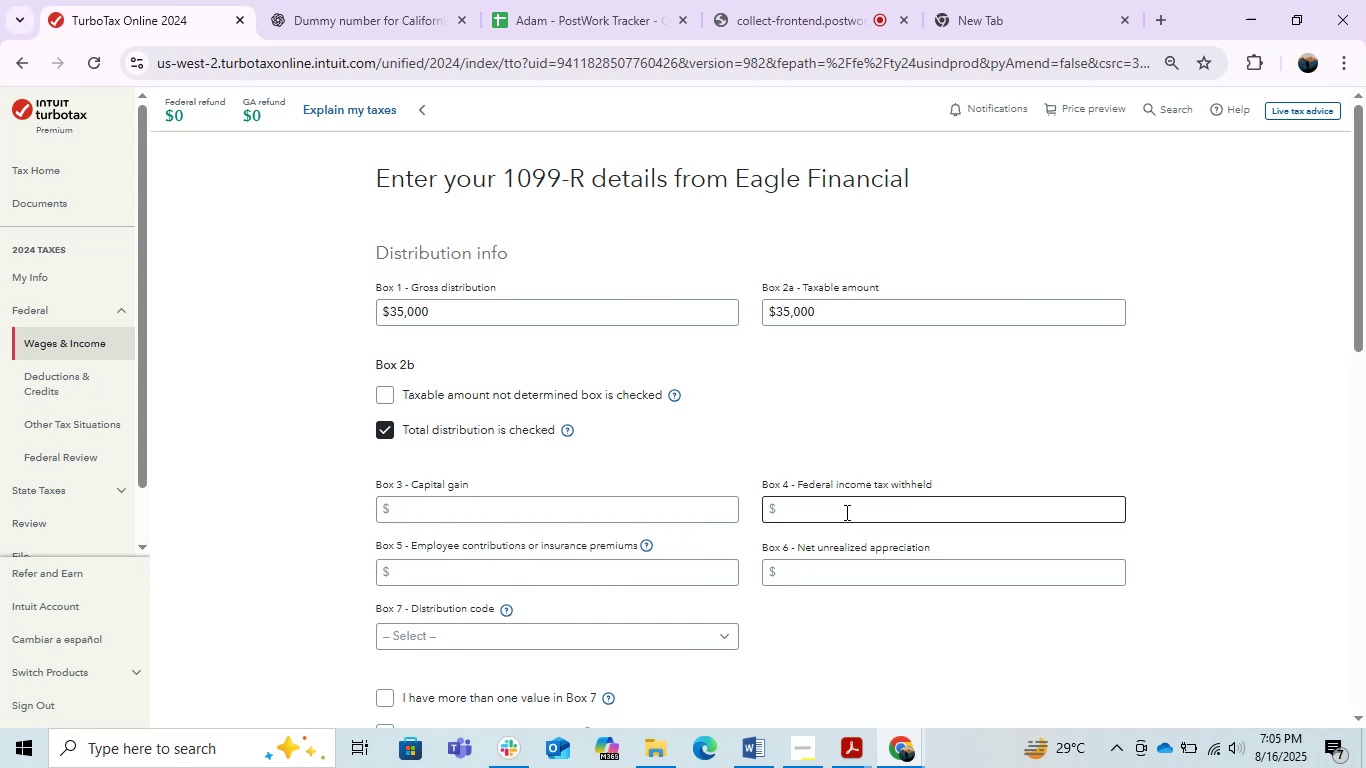 
left_click([845, 513])
 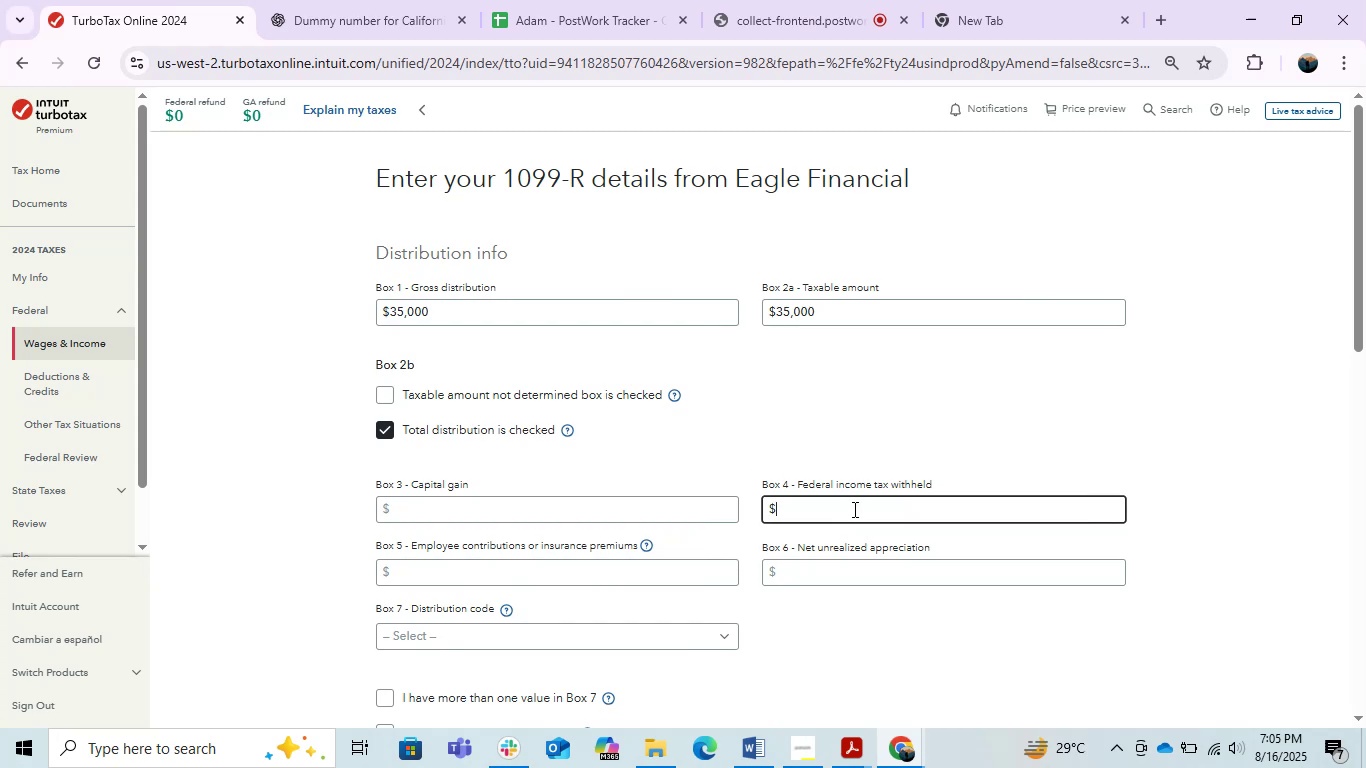 
key(Numpad3)
 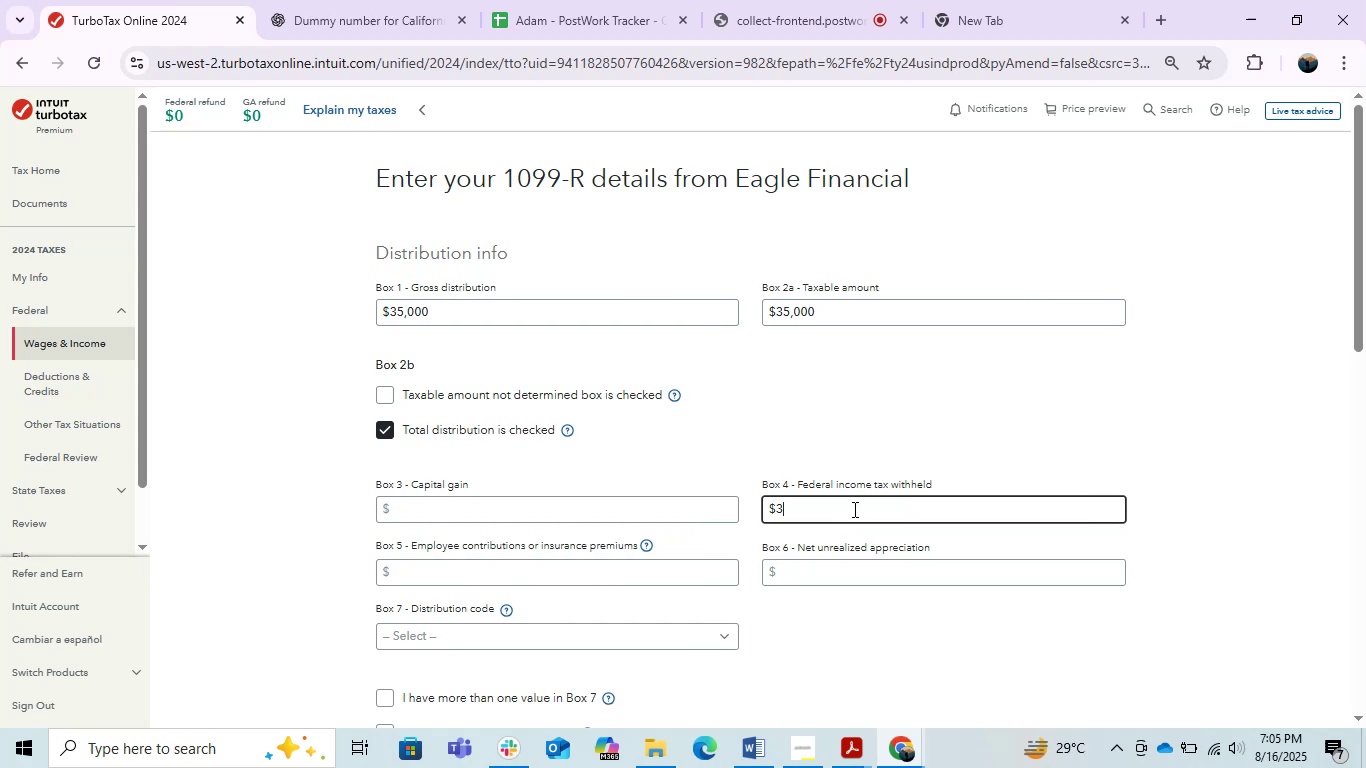 
key(Numpad5)
 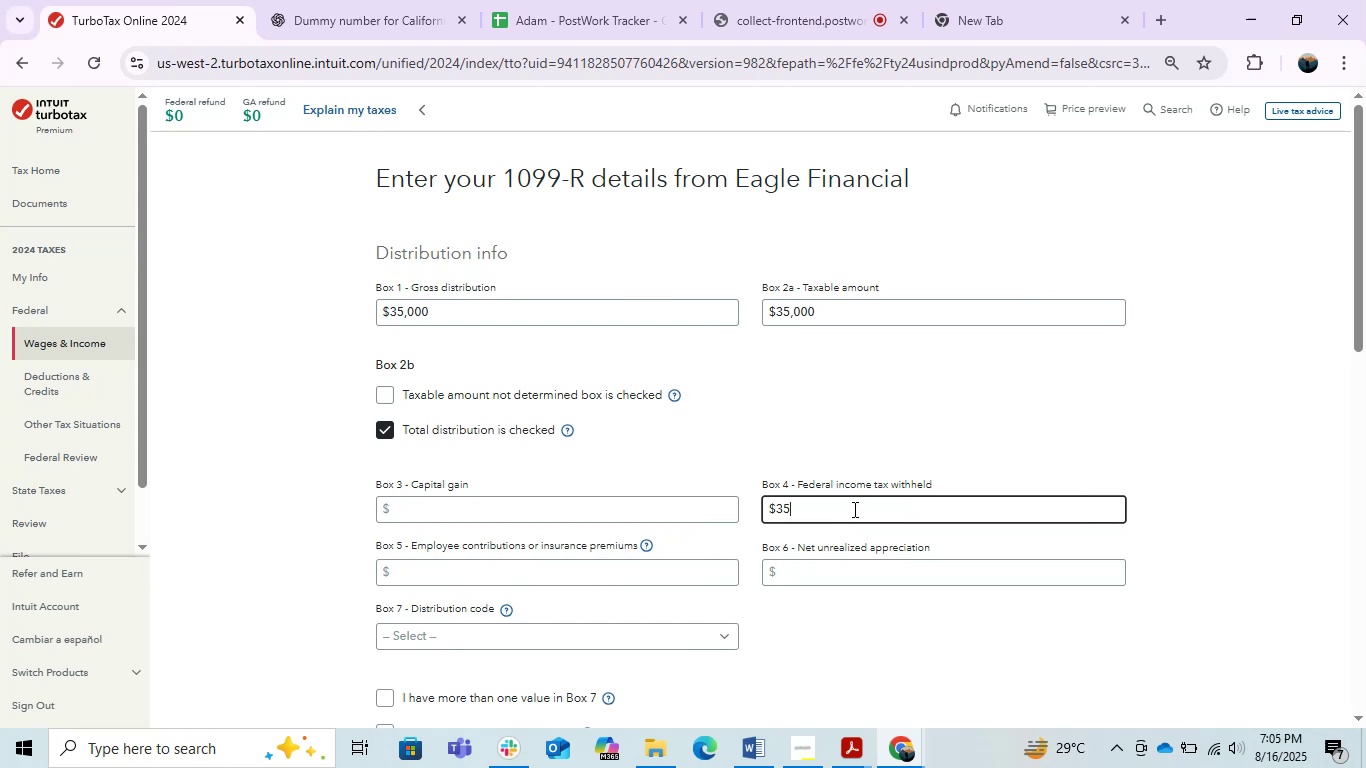 
key(Numpad0)
 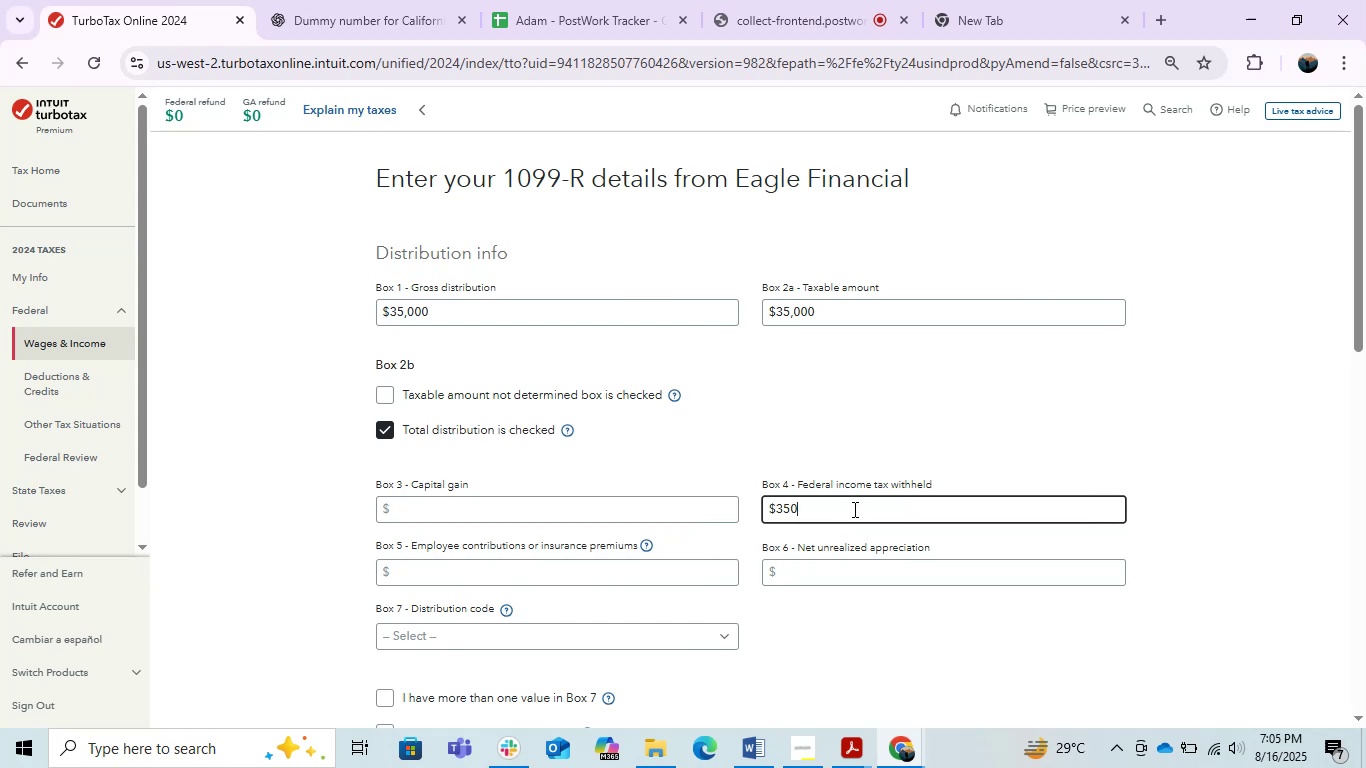 
key(Numpad0)
 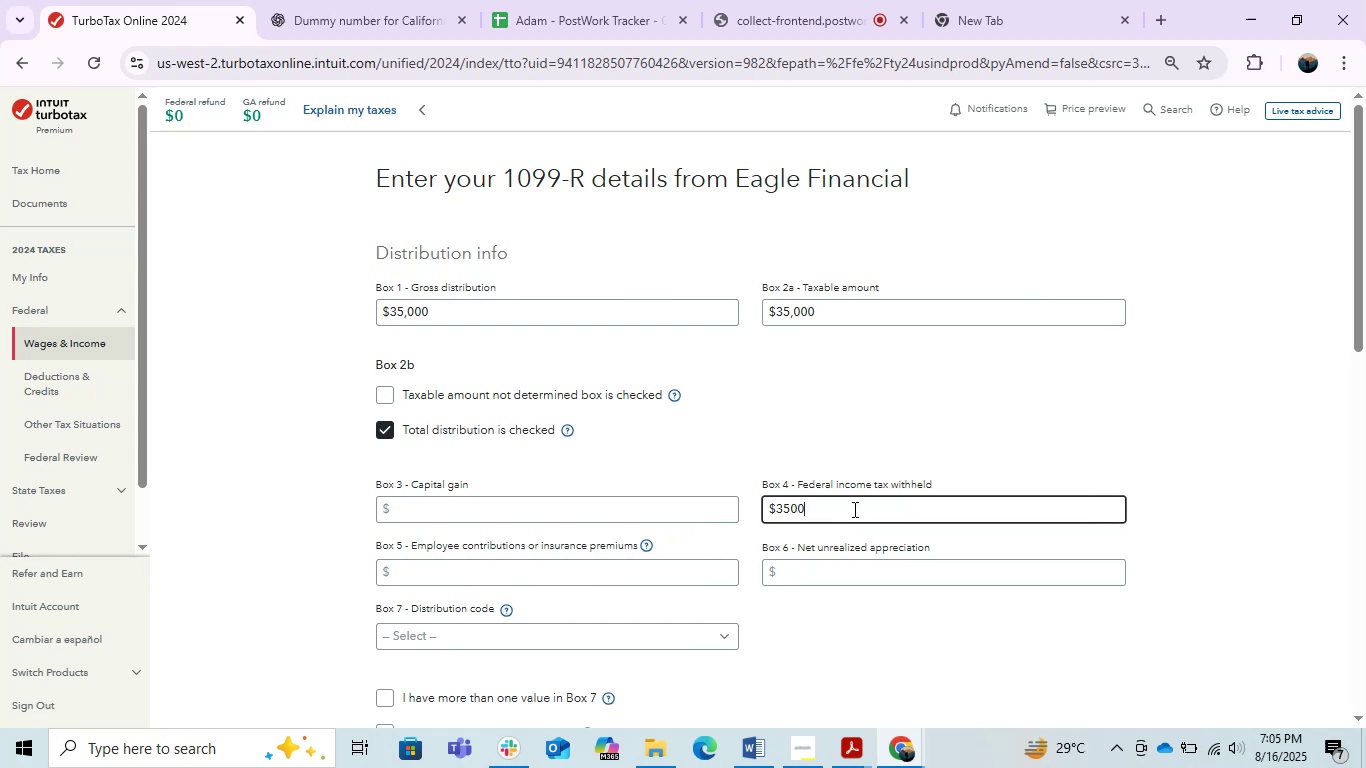 
key(Numpad0)
 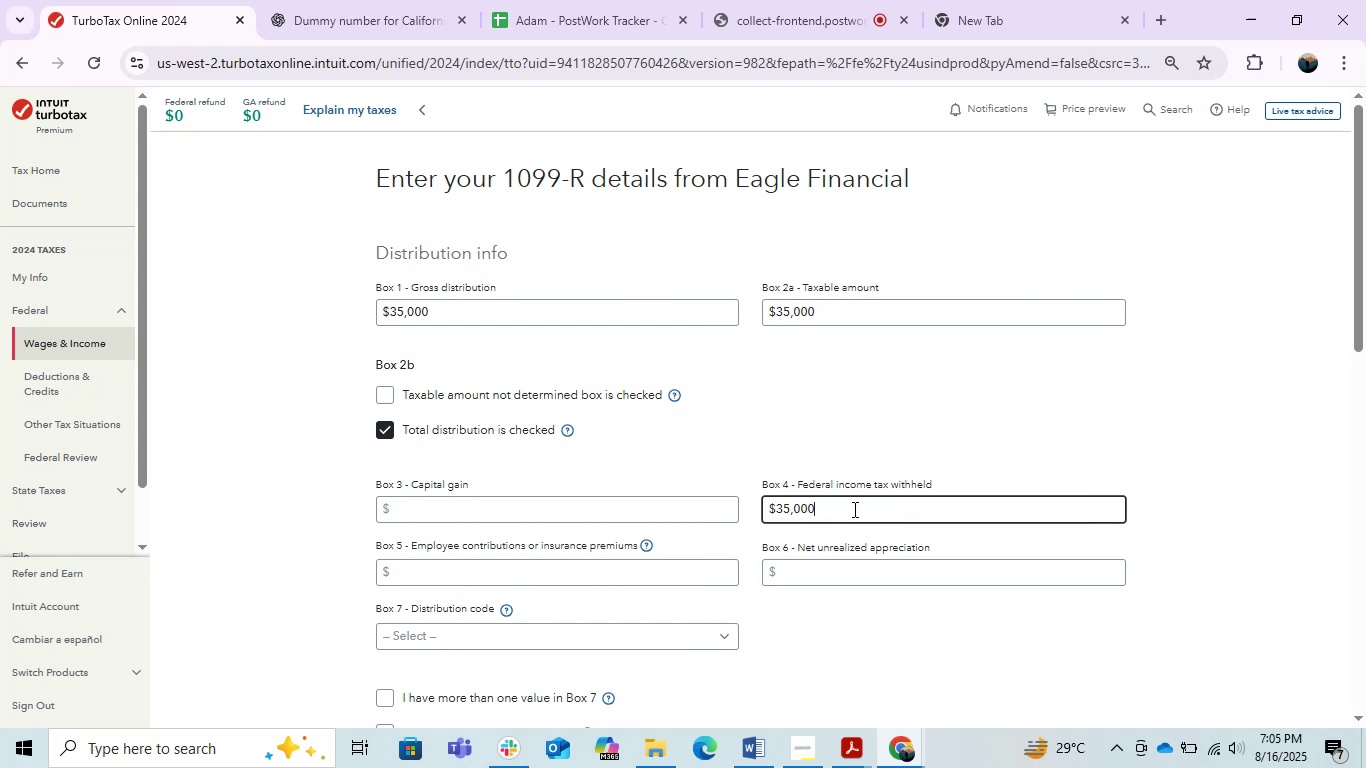 
key(Backspace)
 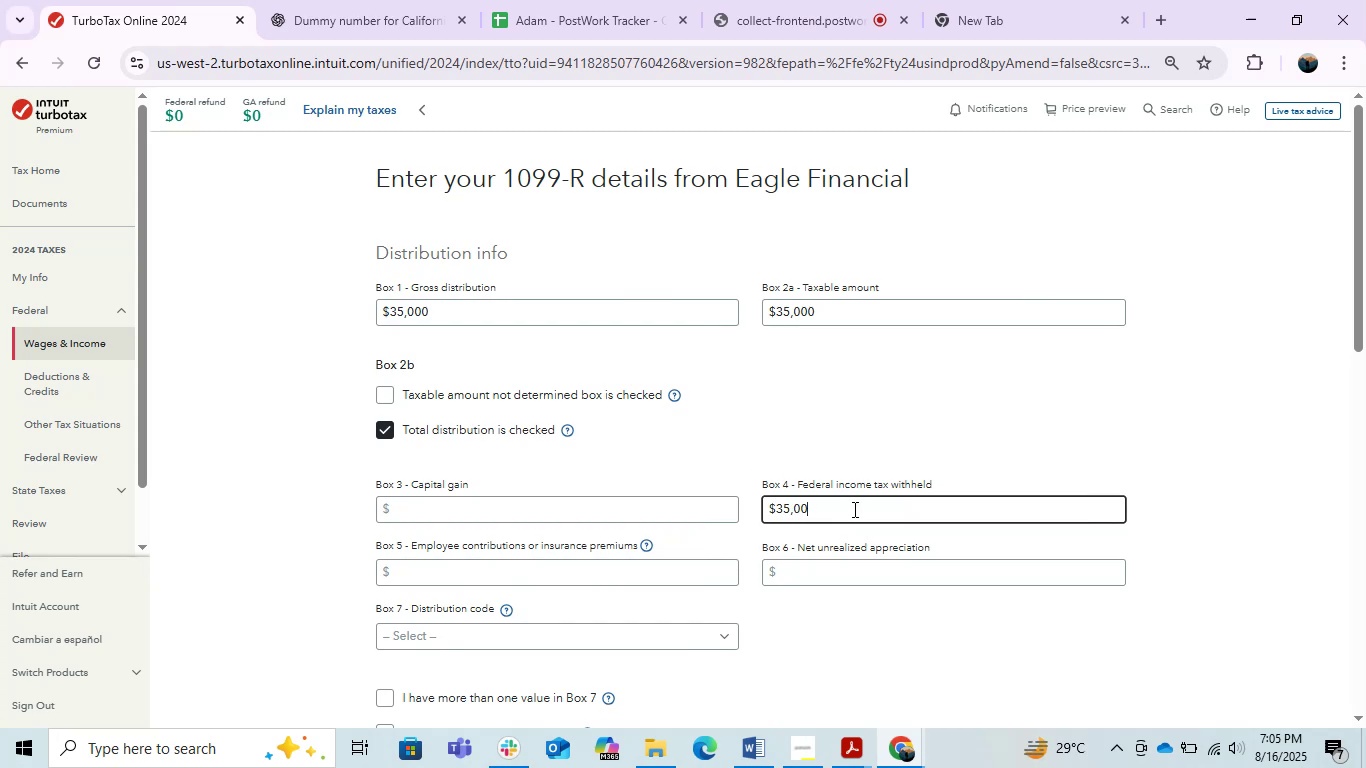 
left_click([959, 413])
 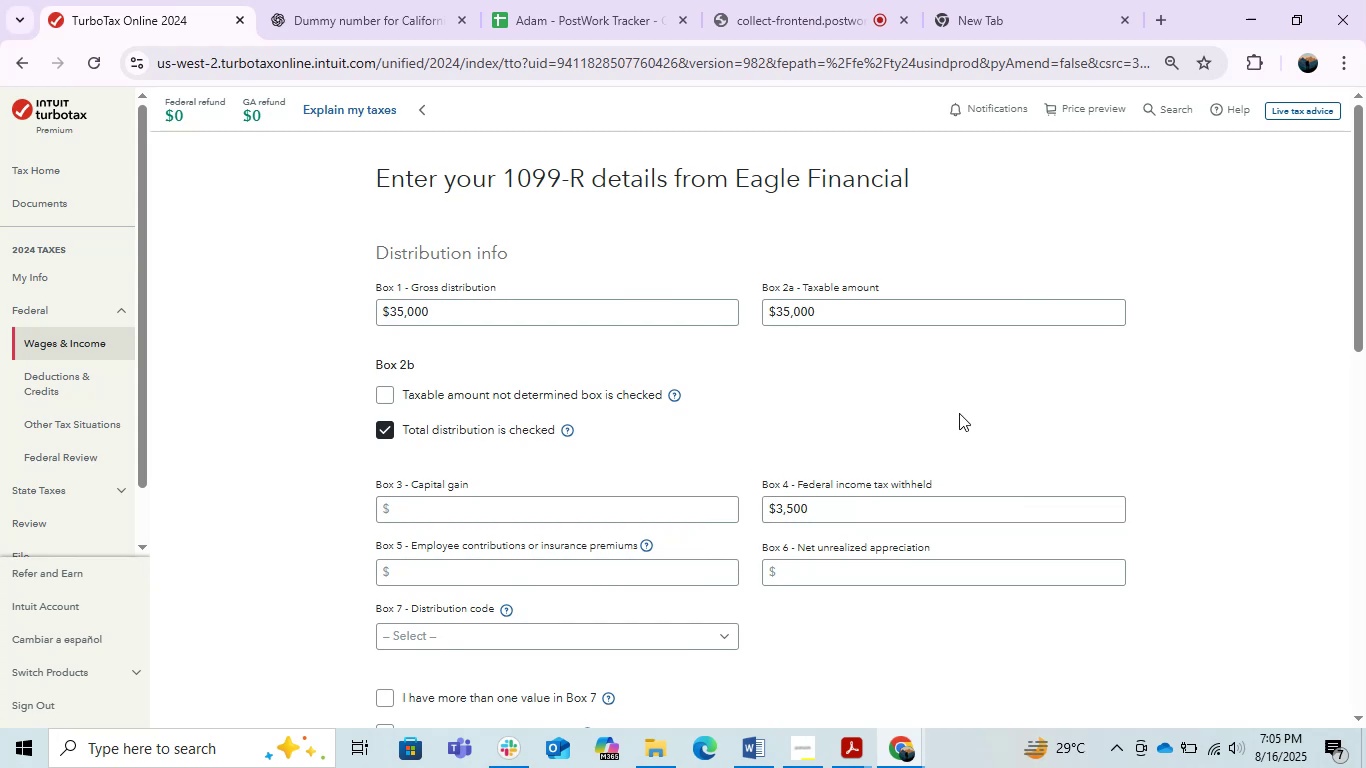 
key(Alt+Tab)
 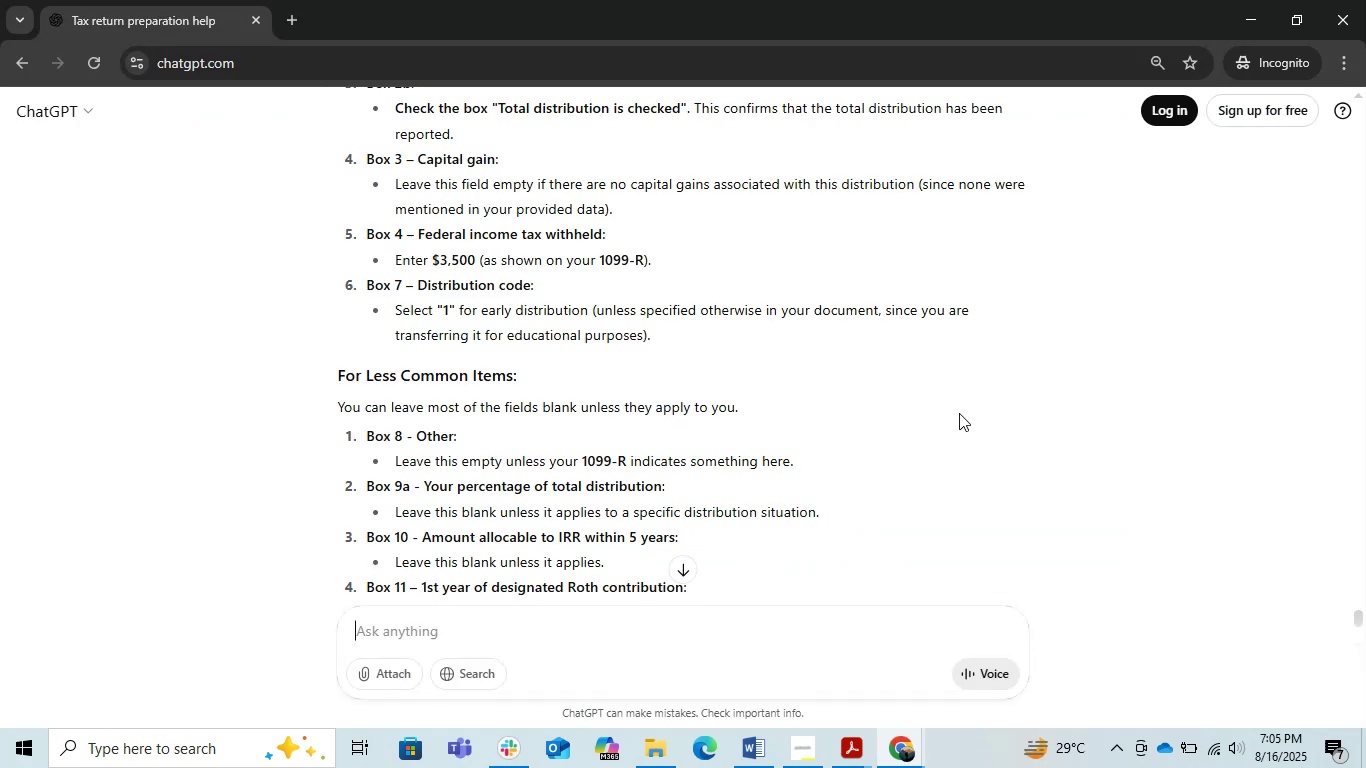 
key(Alt+AltLeft)
 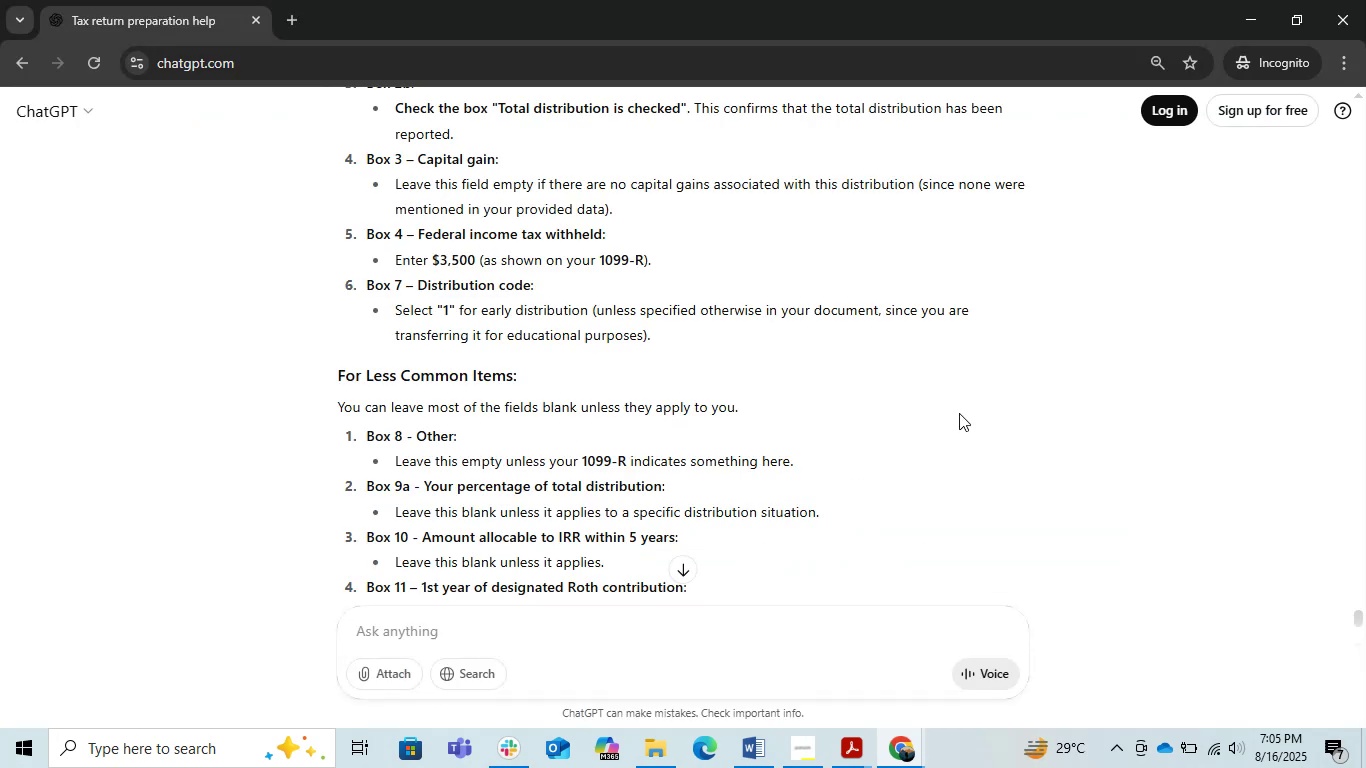 
key(Alt+Tab)
 